 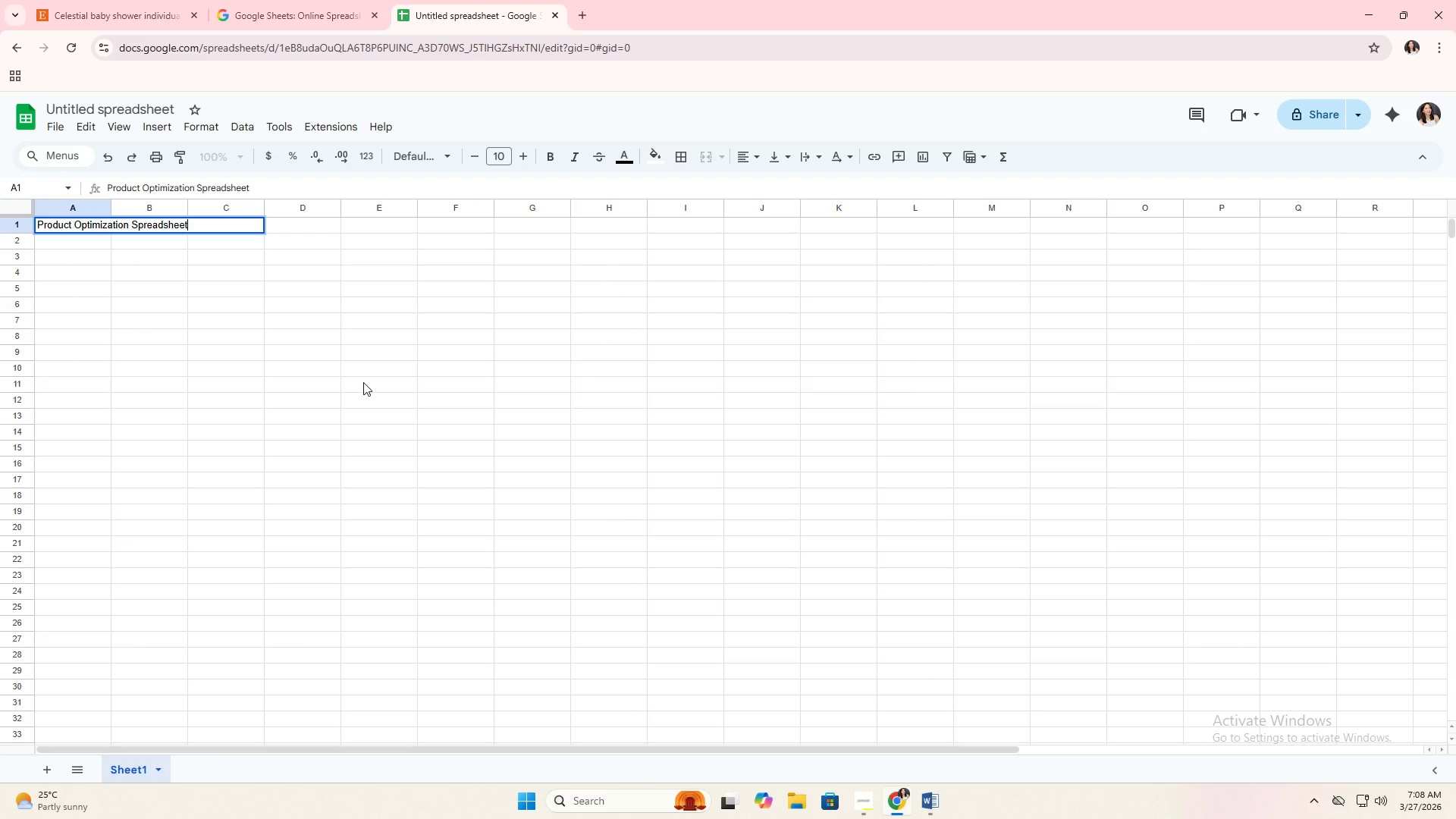 
key(Enter)
 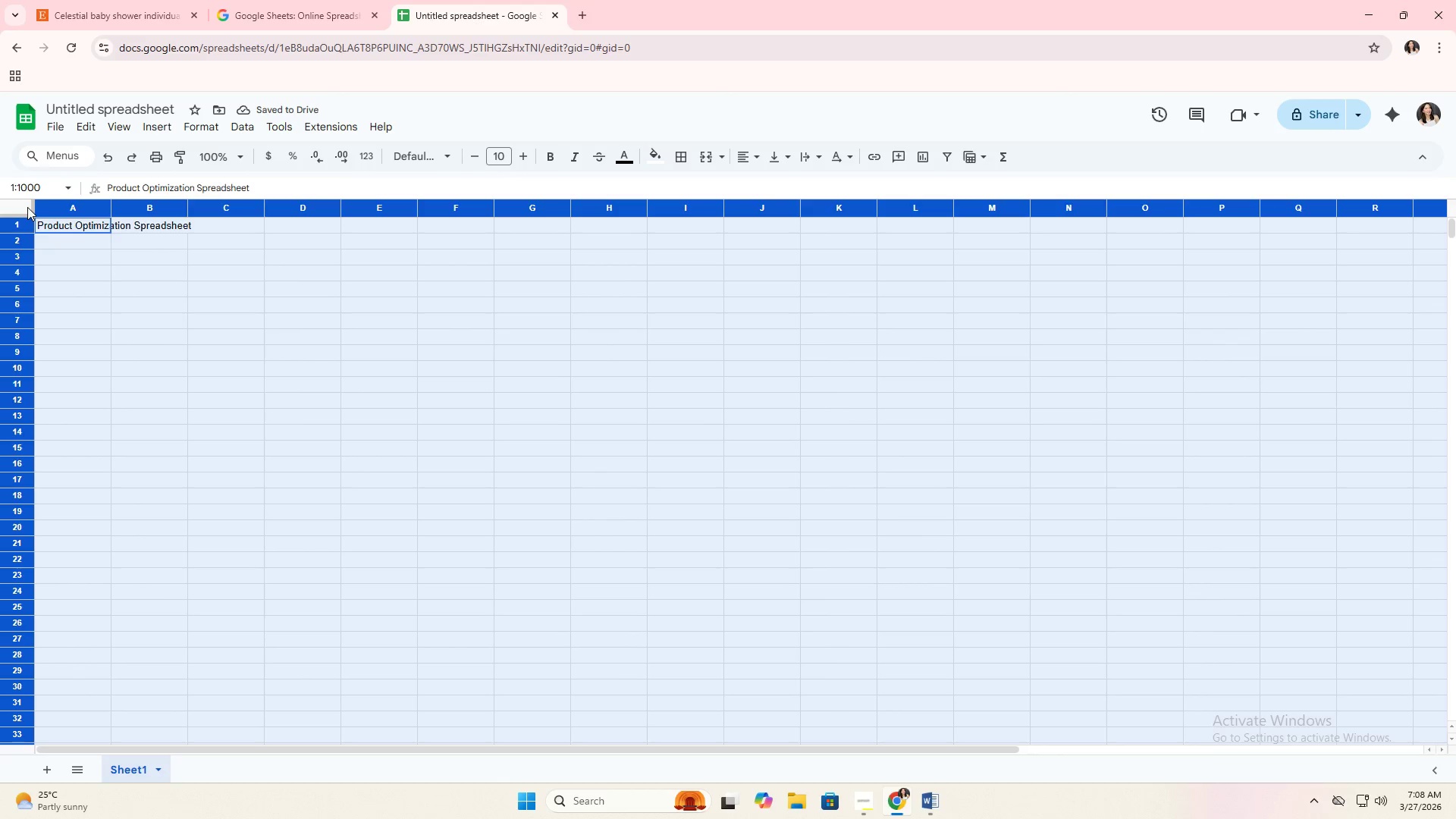 
left_click([65, 159])
 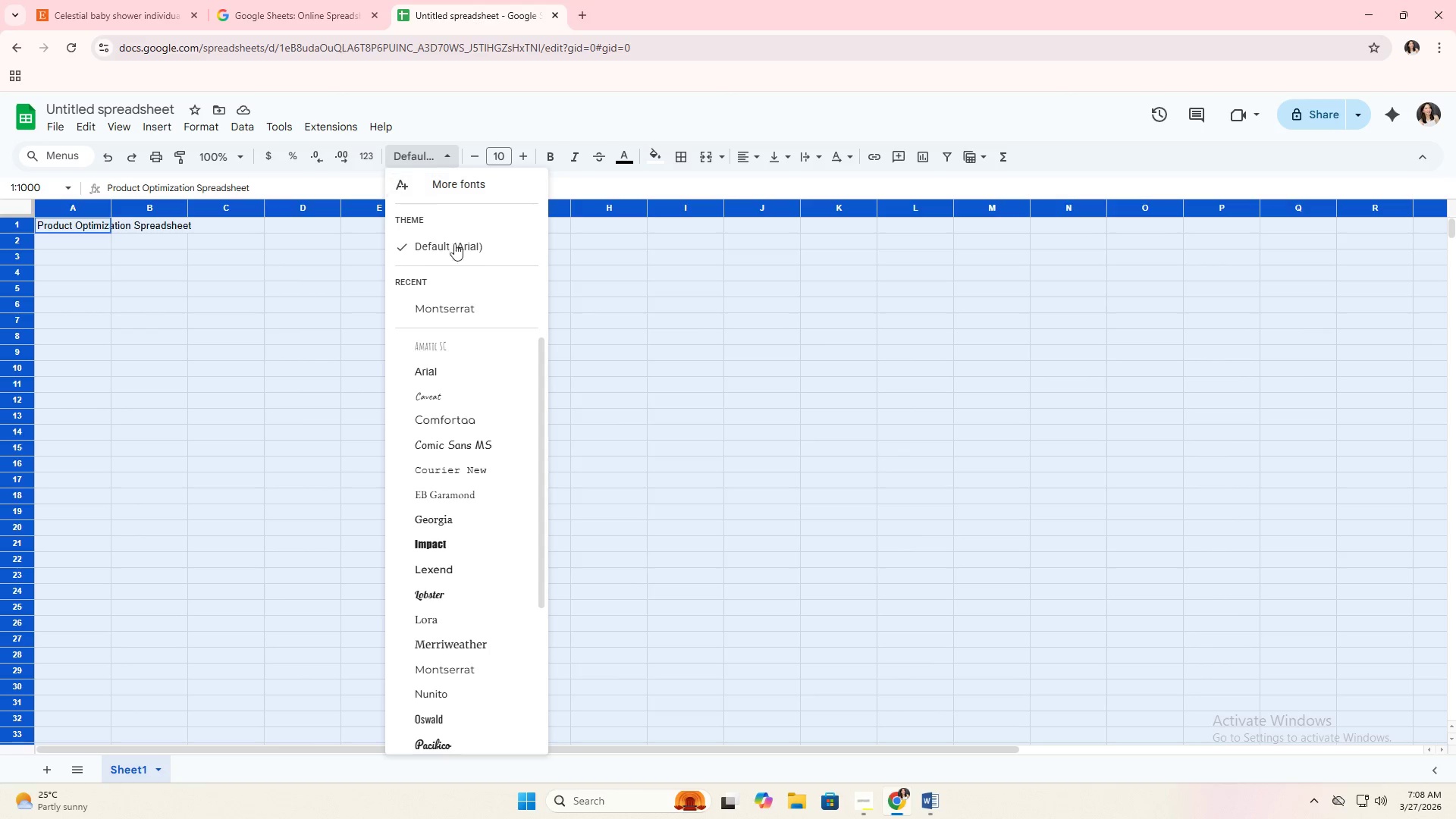 
left_click([463, 305])
 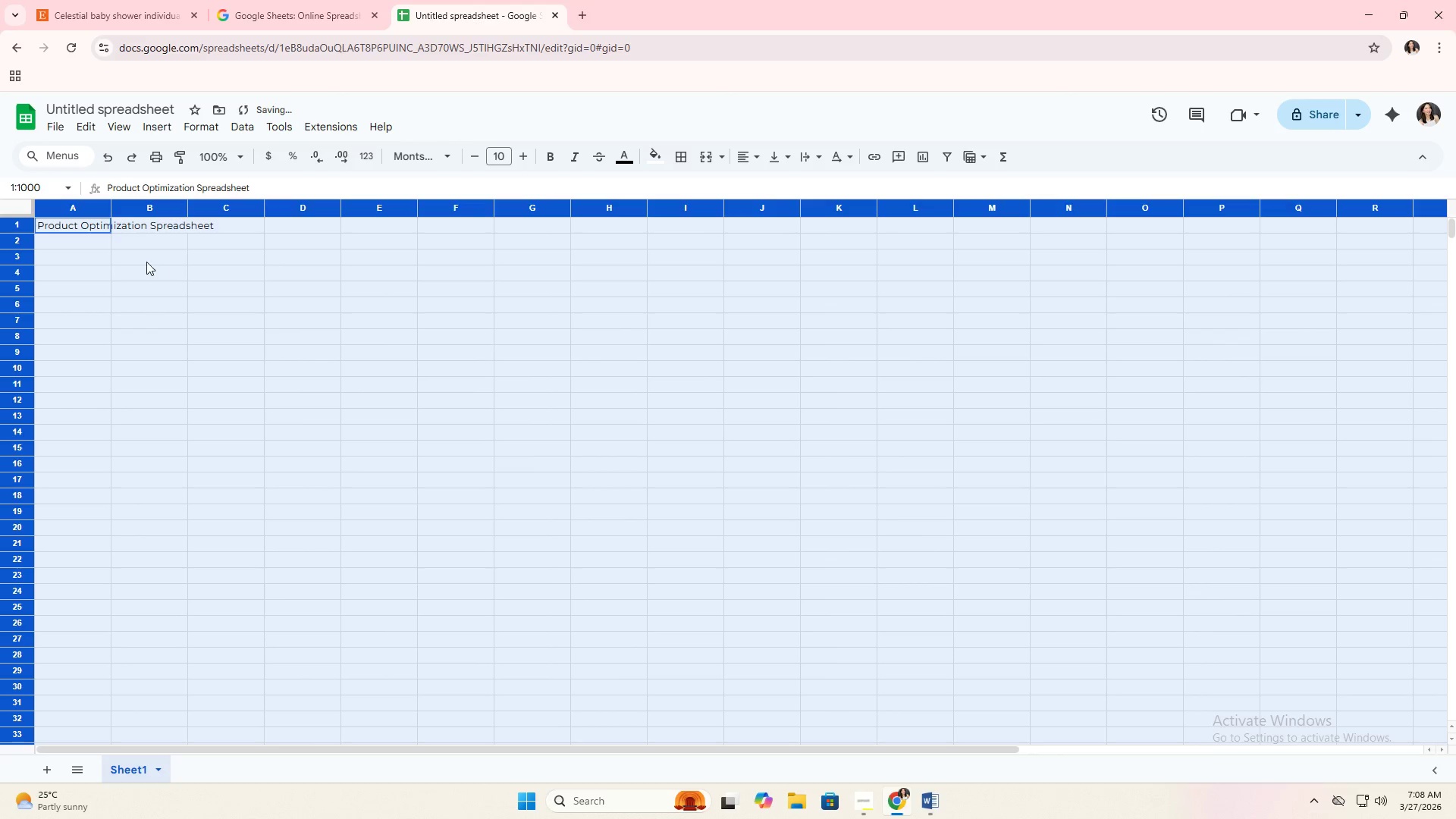 
left_click([136, 248])
 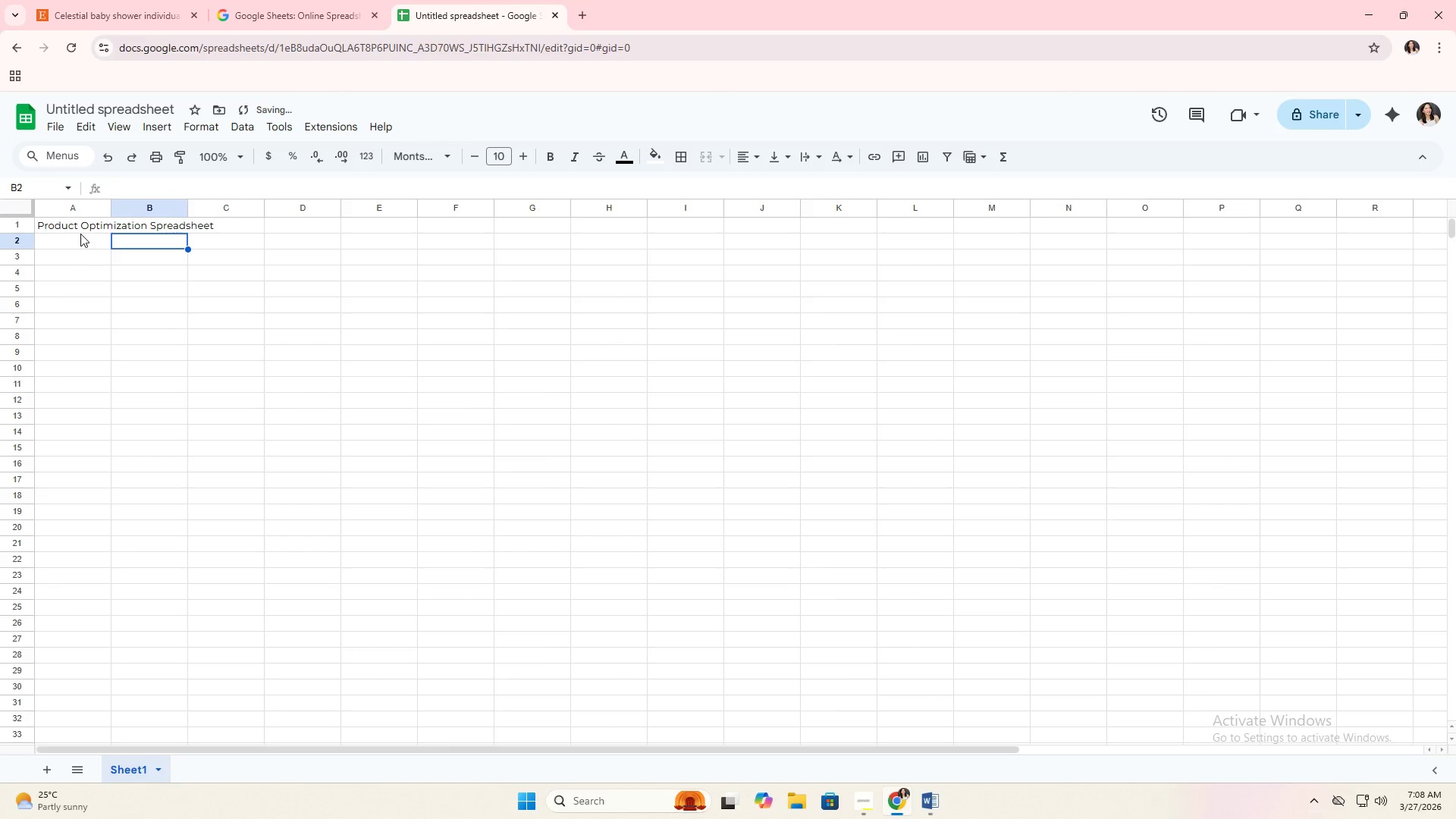 
left_click([78, 234])
 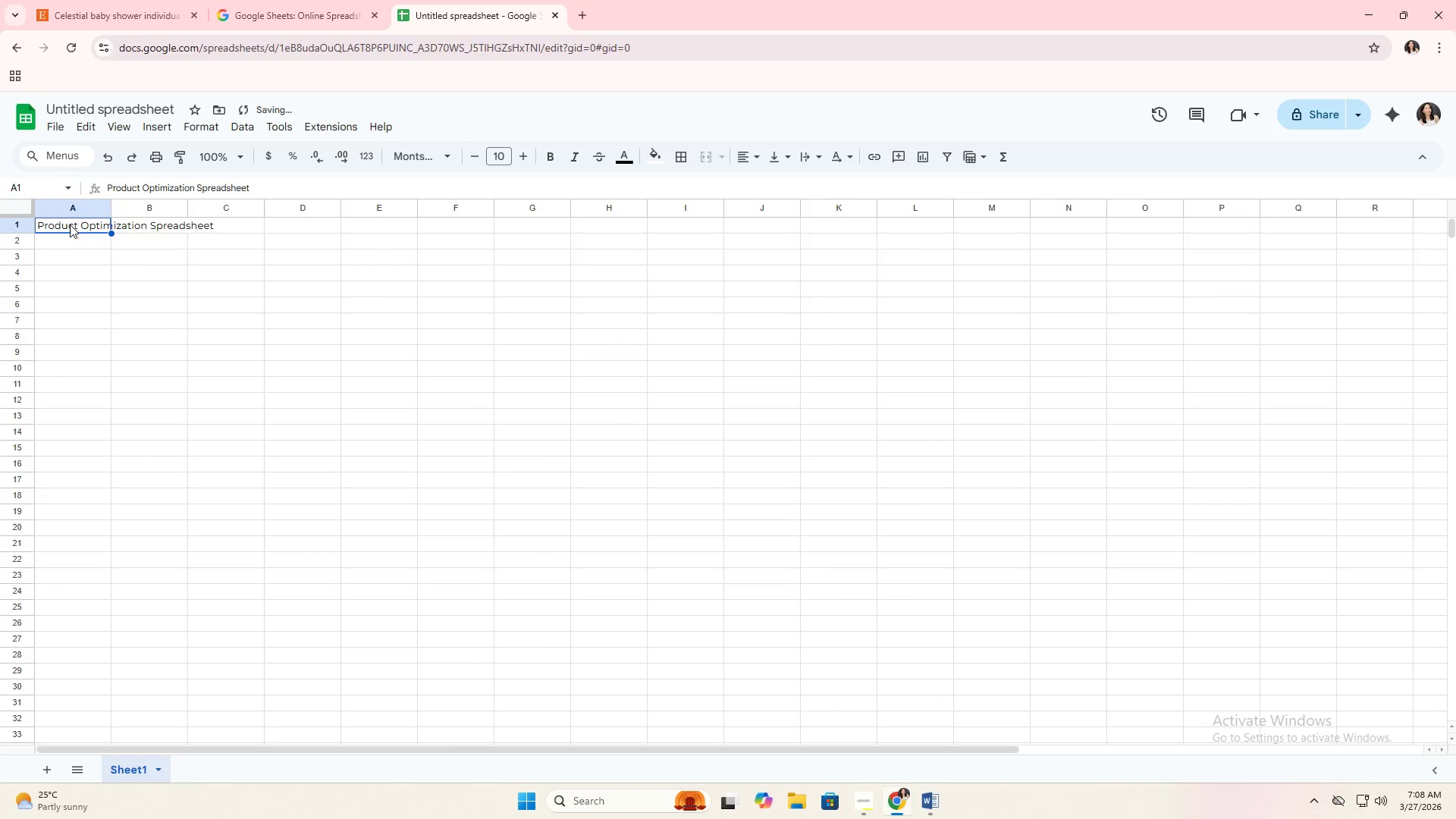 
left_click_drag(start_coordinate=[70, 224], to_coordinate=[422, 223])
 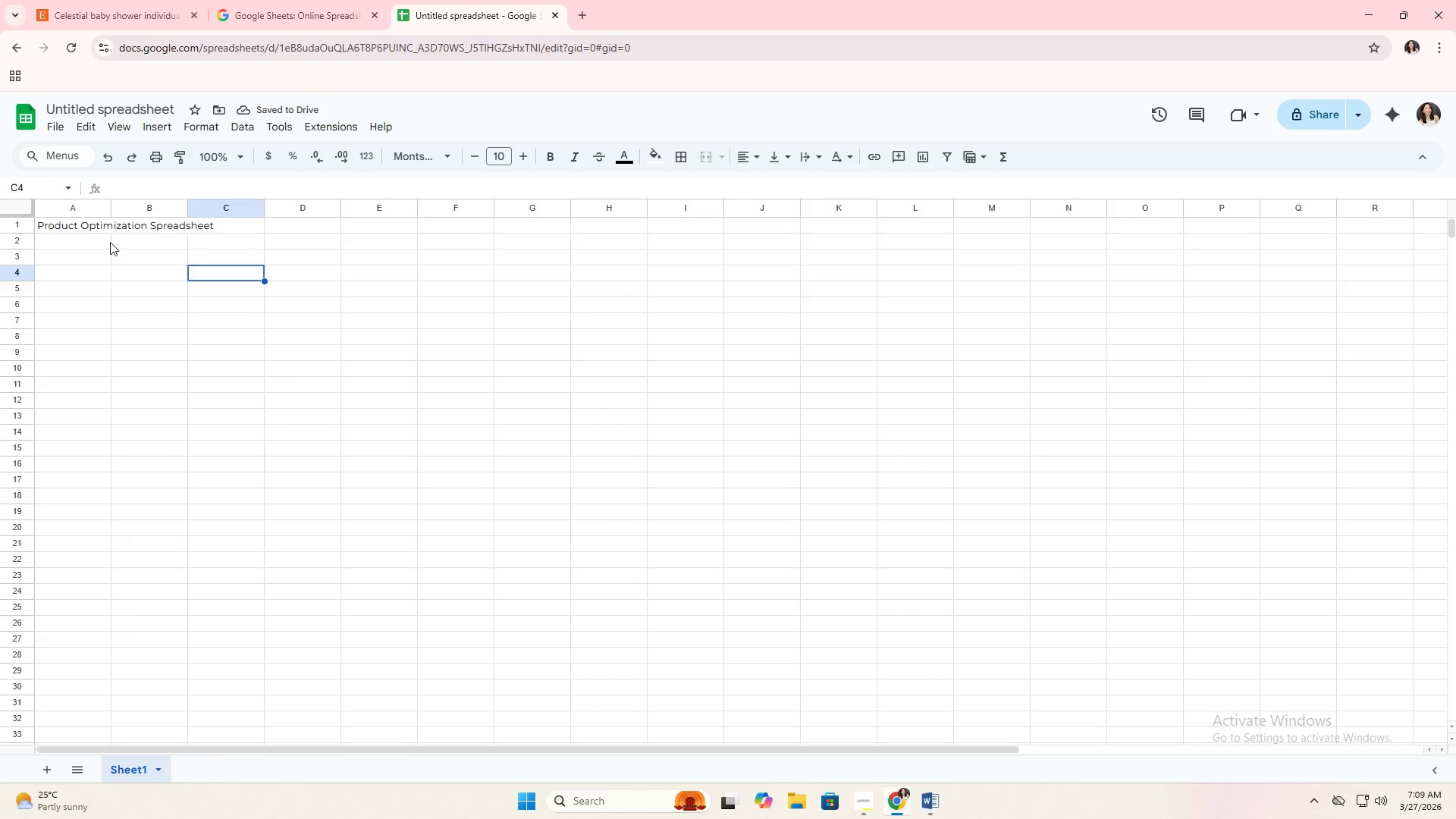 
double_click([105, 241])
 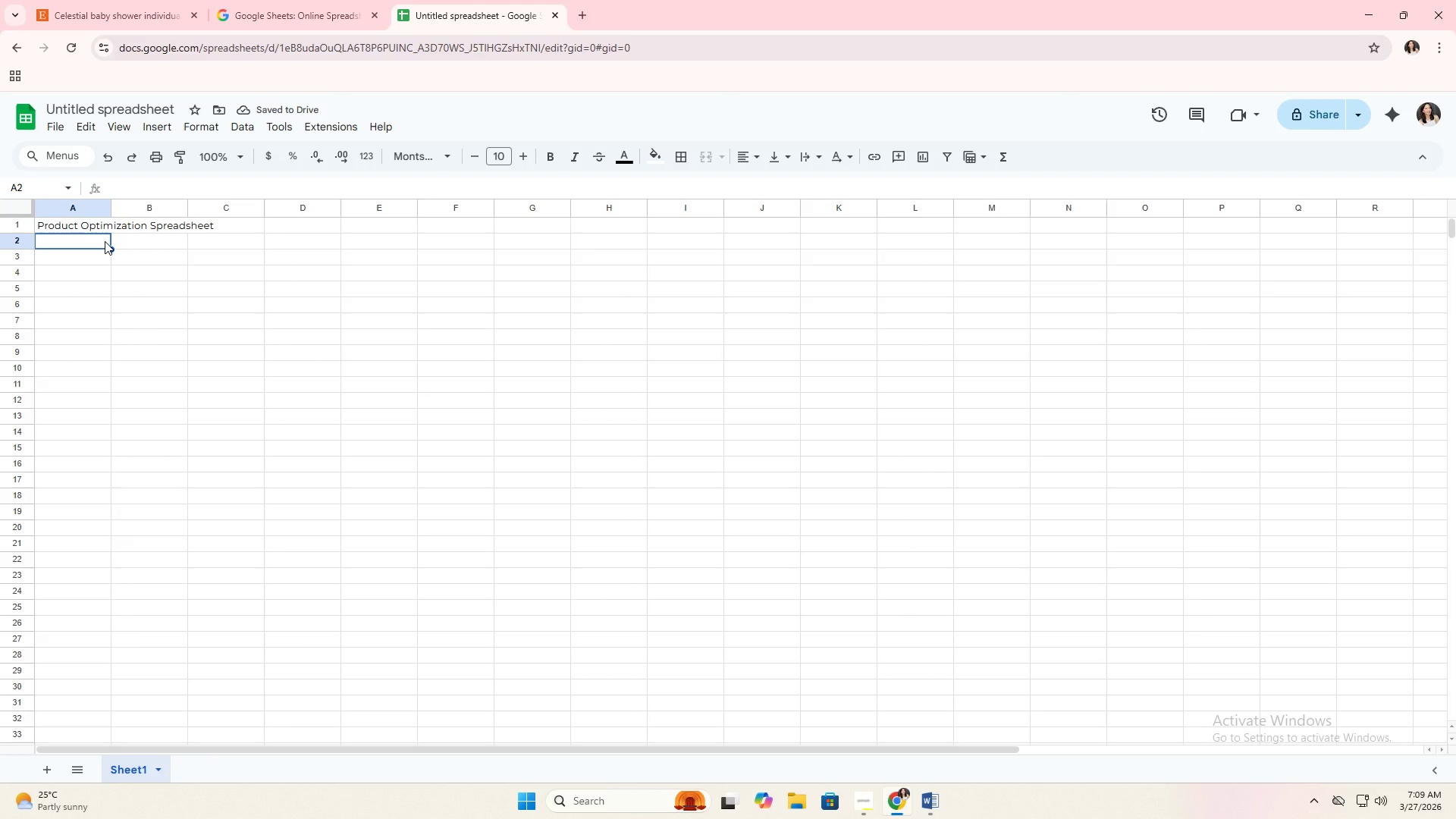 
type(Product ANme)
key(Tab)
key(Backspace)
 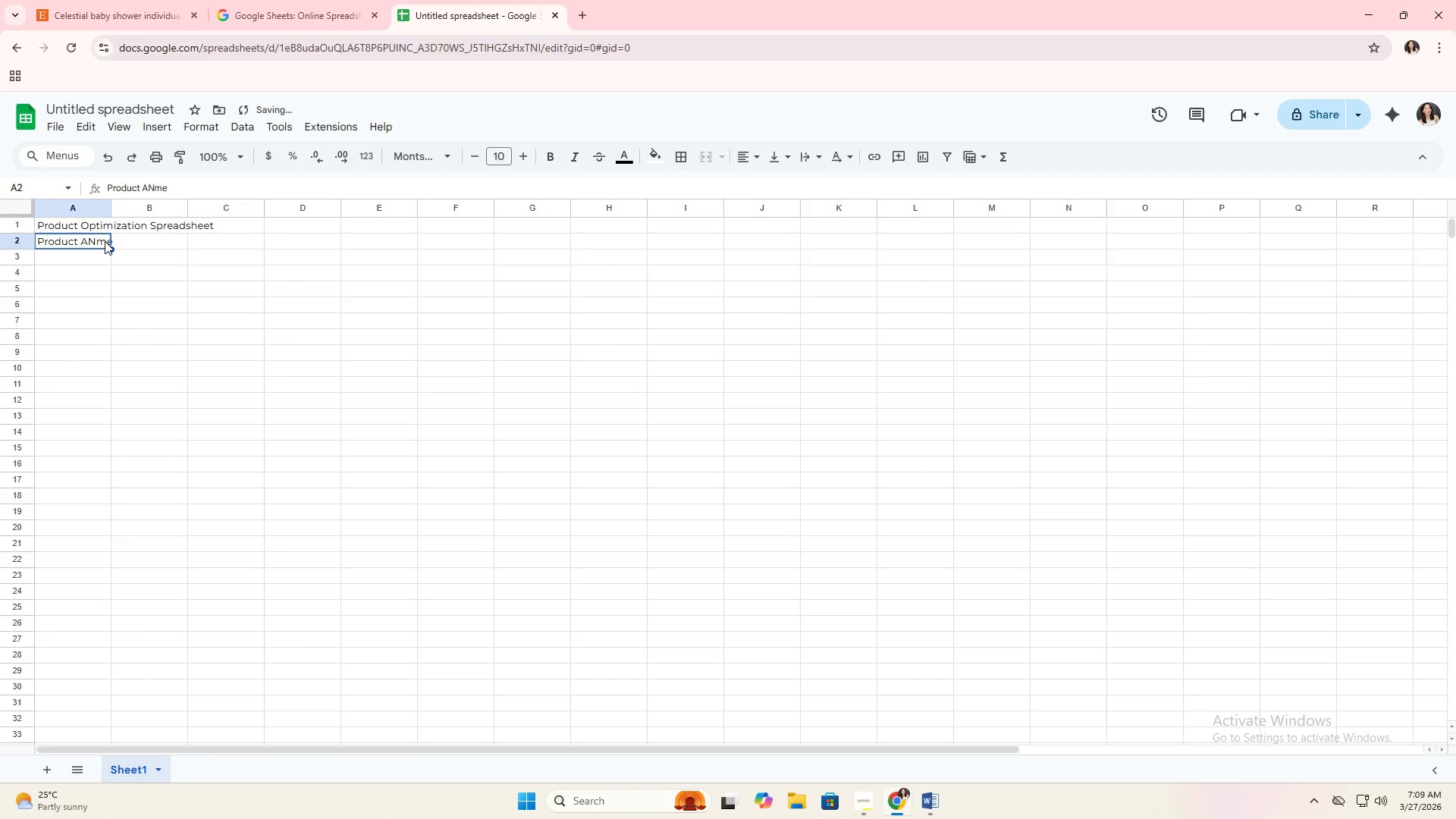 
double_click([105, 243])
 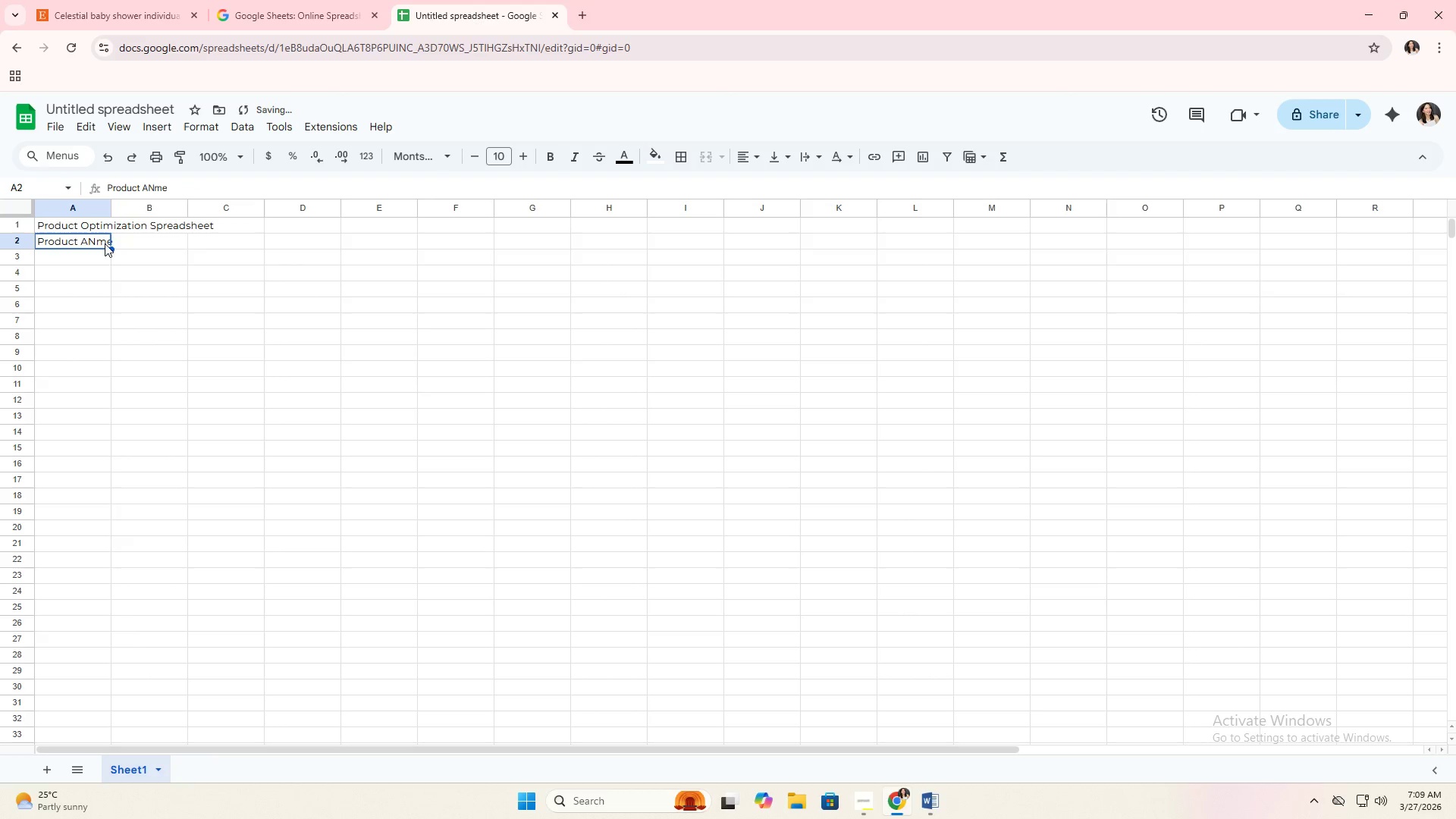 
triple_click([105, 243])
 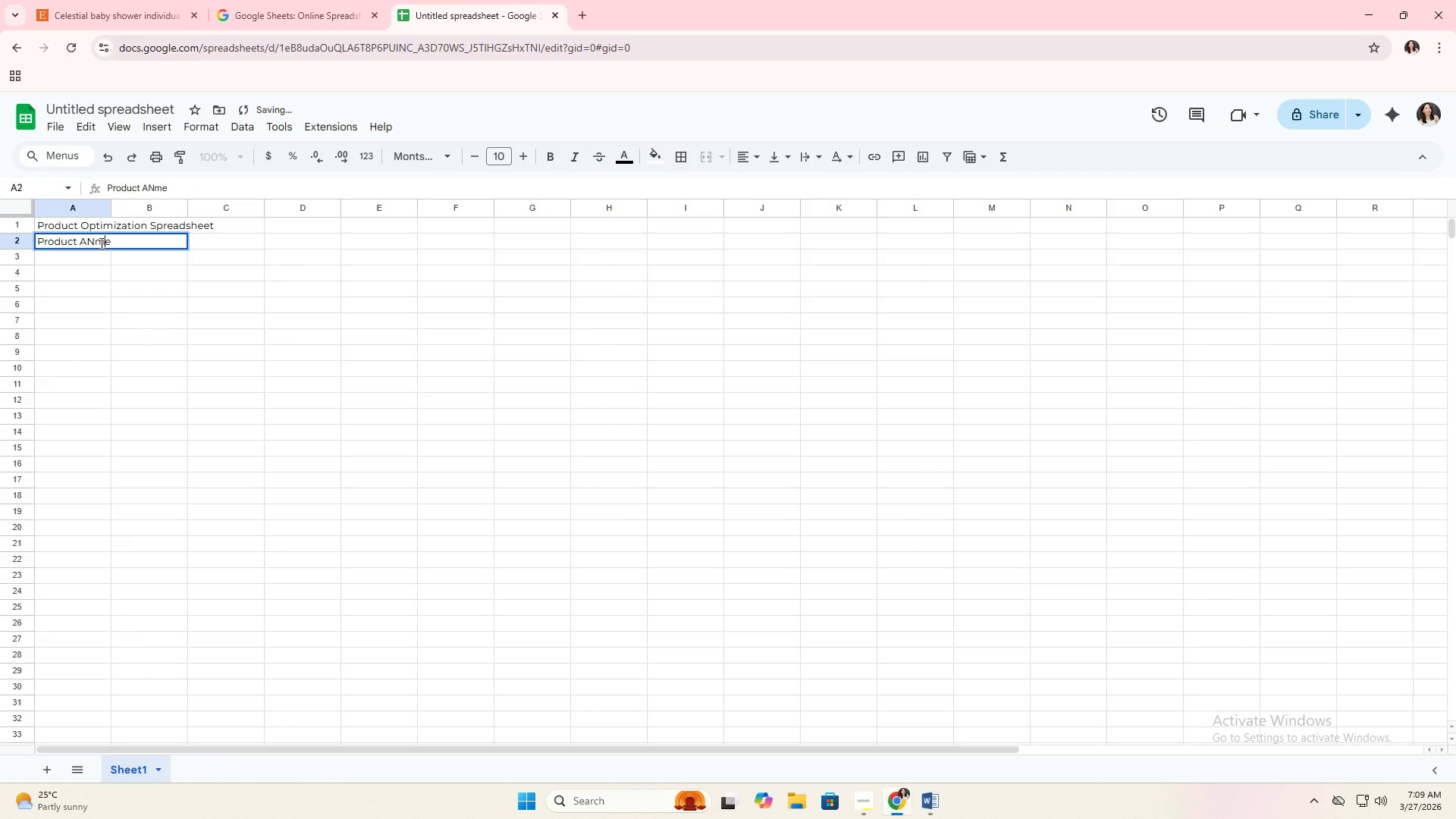 
triple_click([100, 243])
 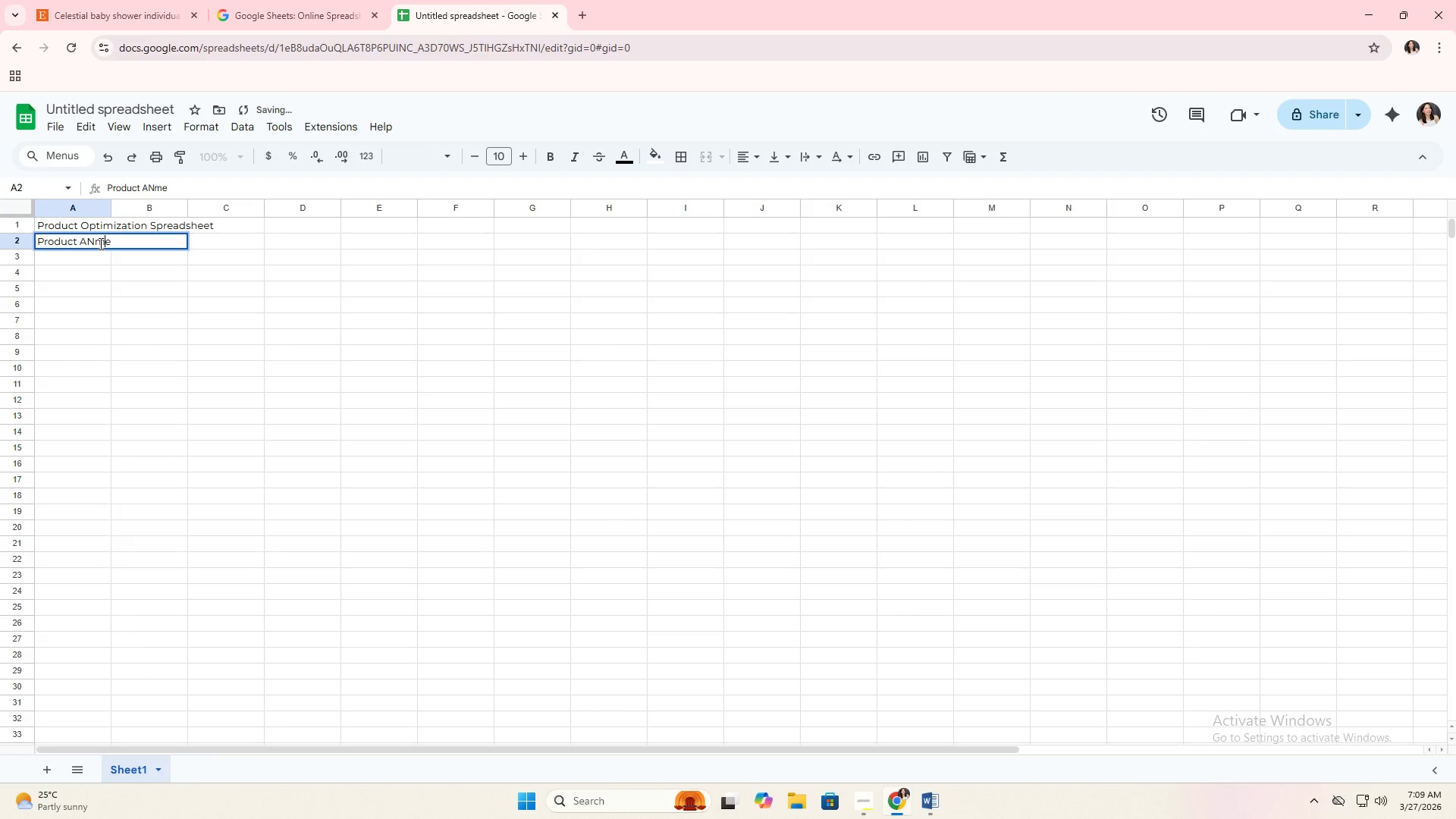 
triple_click([99, 243])
 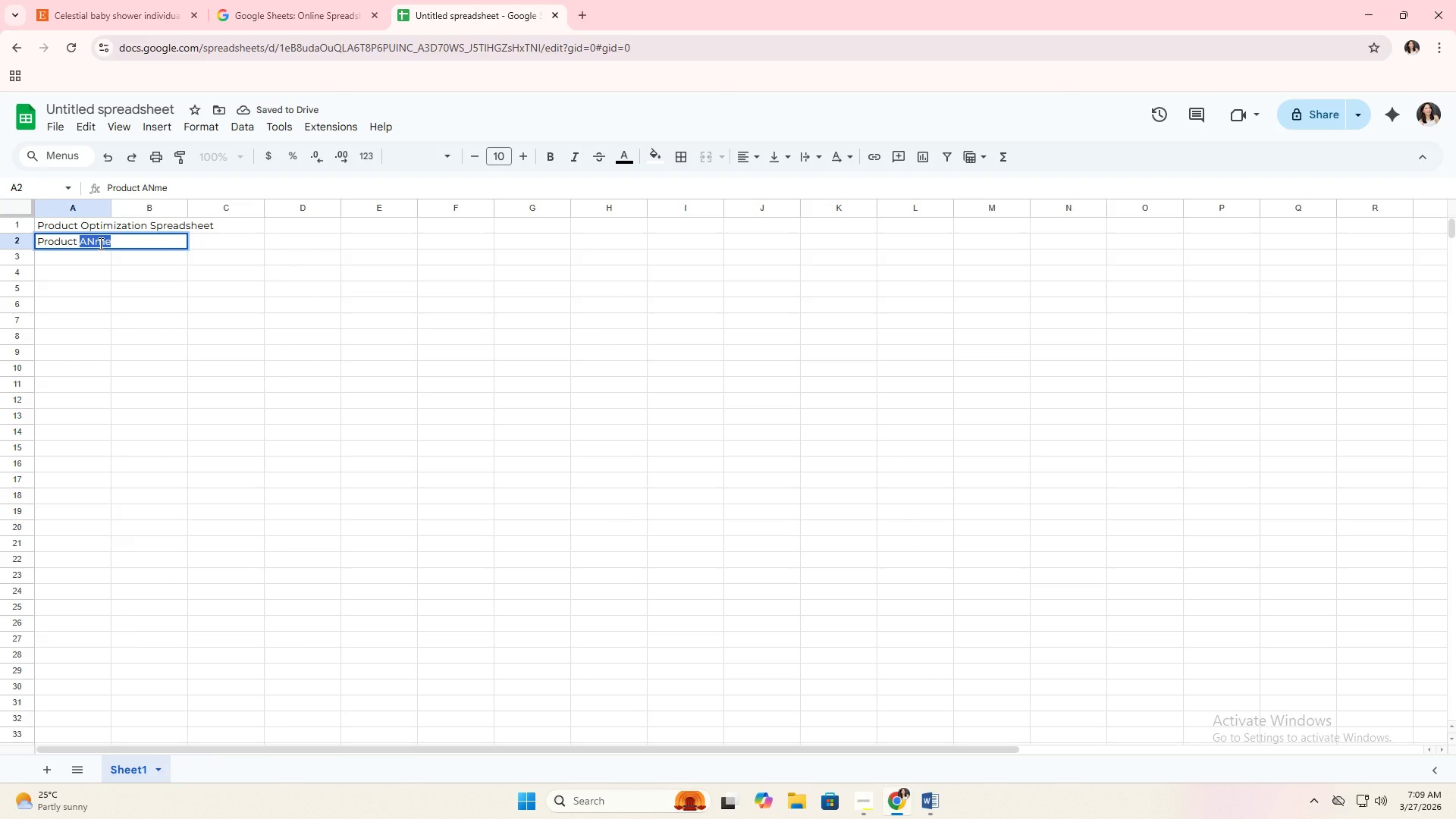 
type(Name)
key(Tab)
type(Optimized Title )
key(Tab)
type(13 Tags)
key(Tab)
type(Price)
 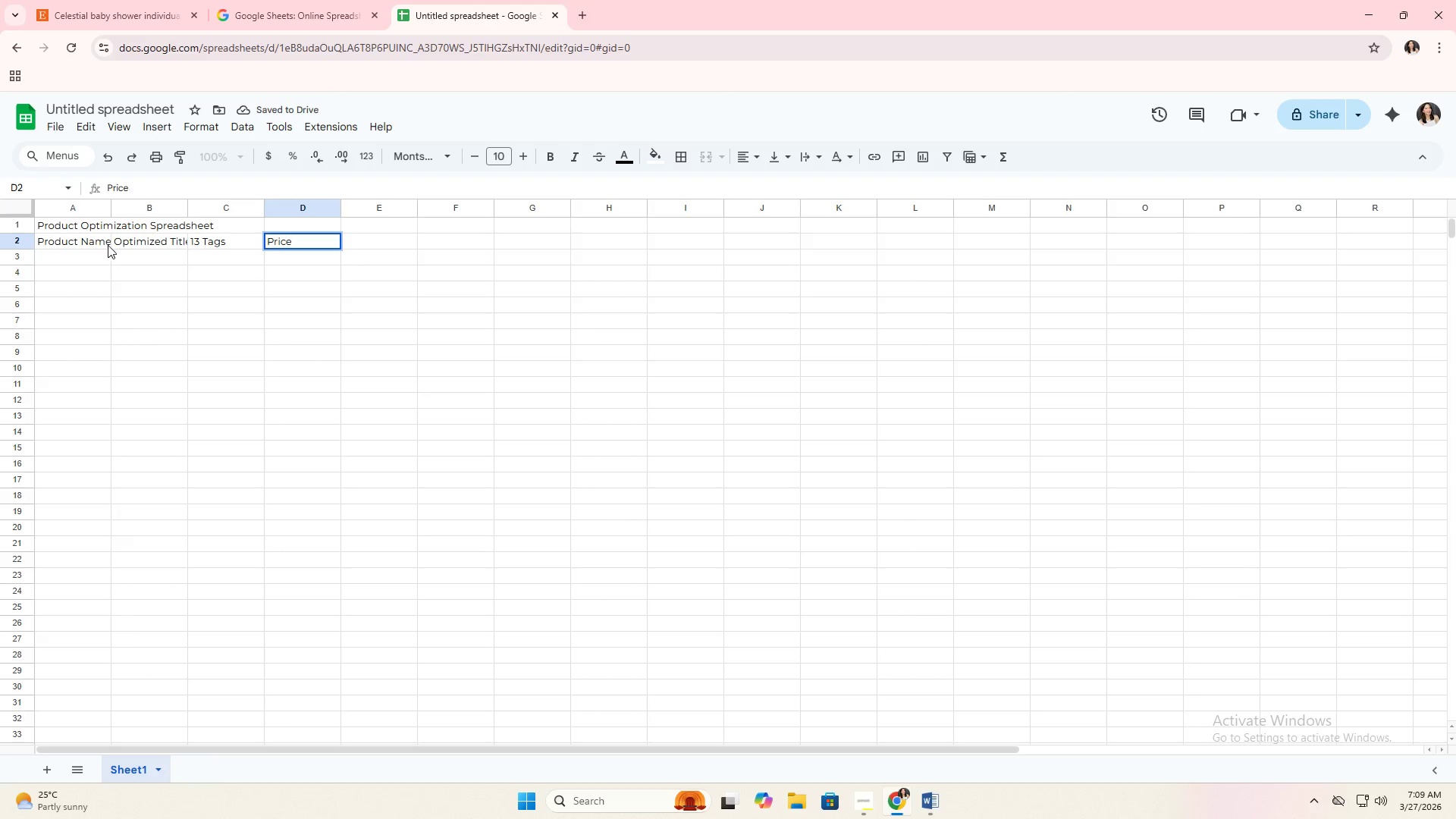 
left_click([124, 302])
 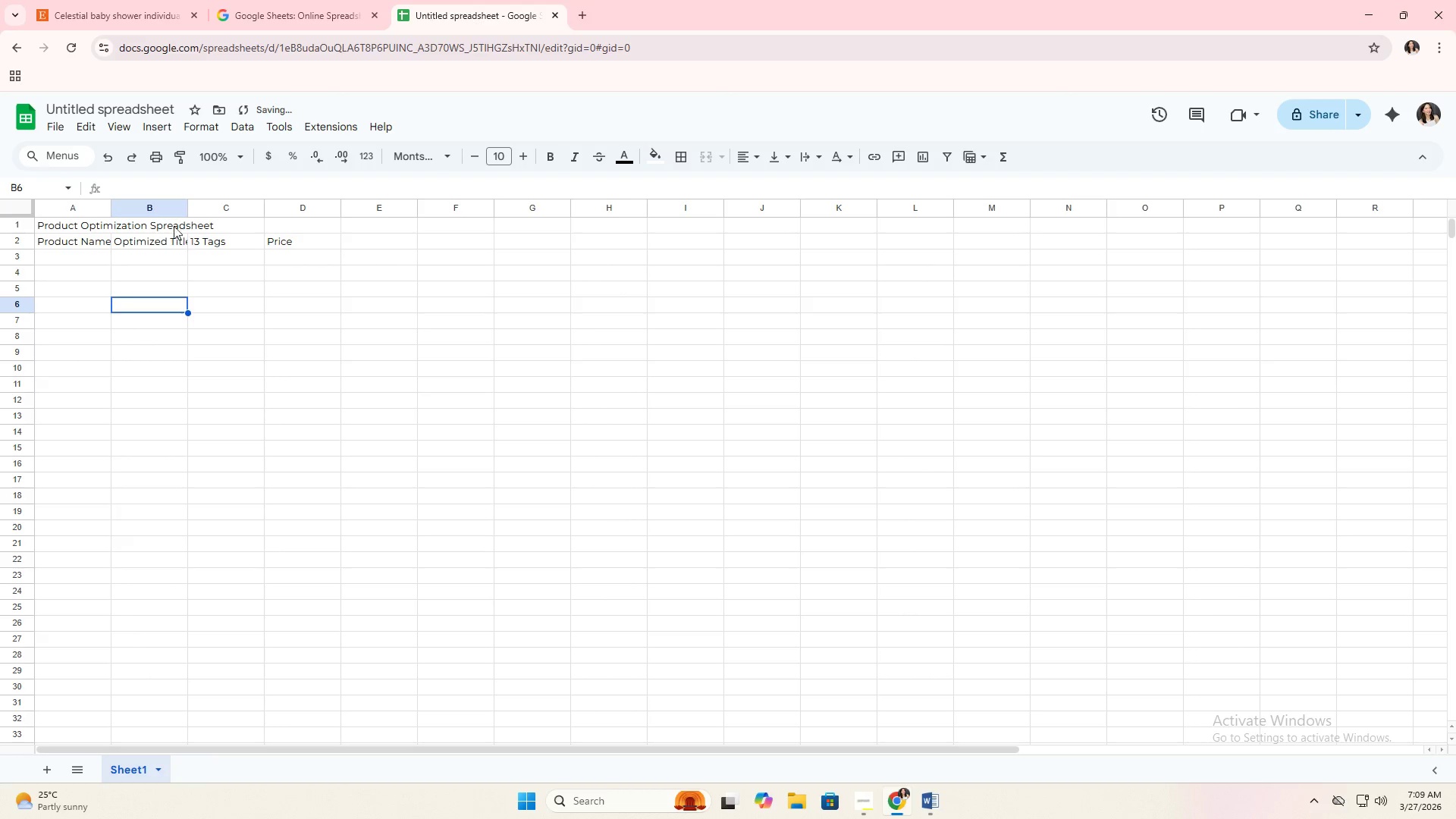 
left_click_drag(start_coordinate=[159, 220], to_coordinate=[279, 220])
 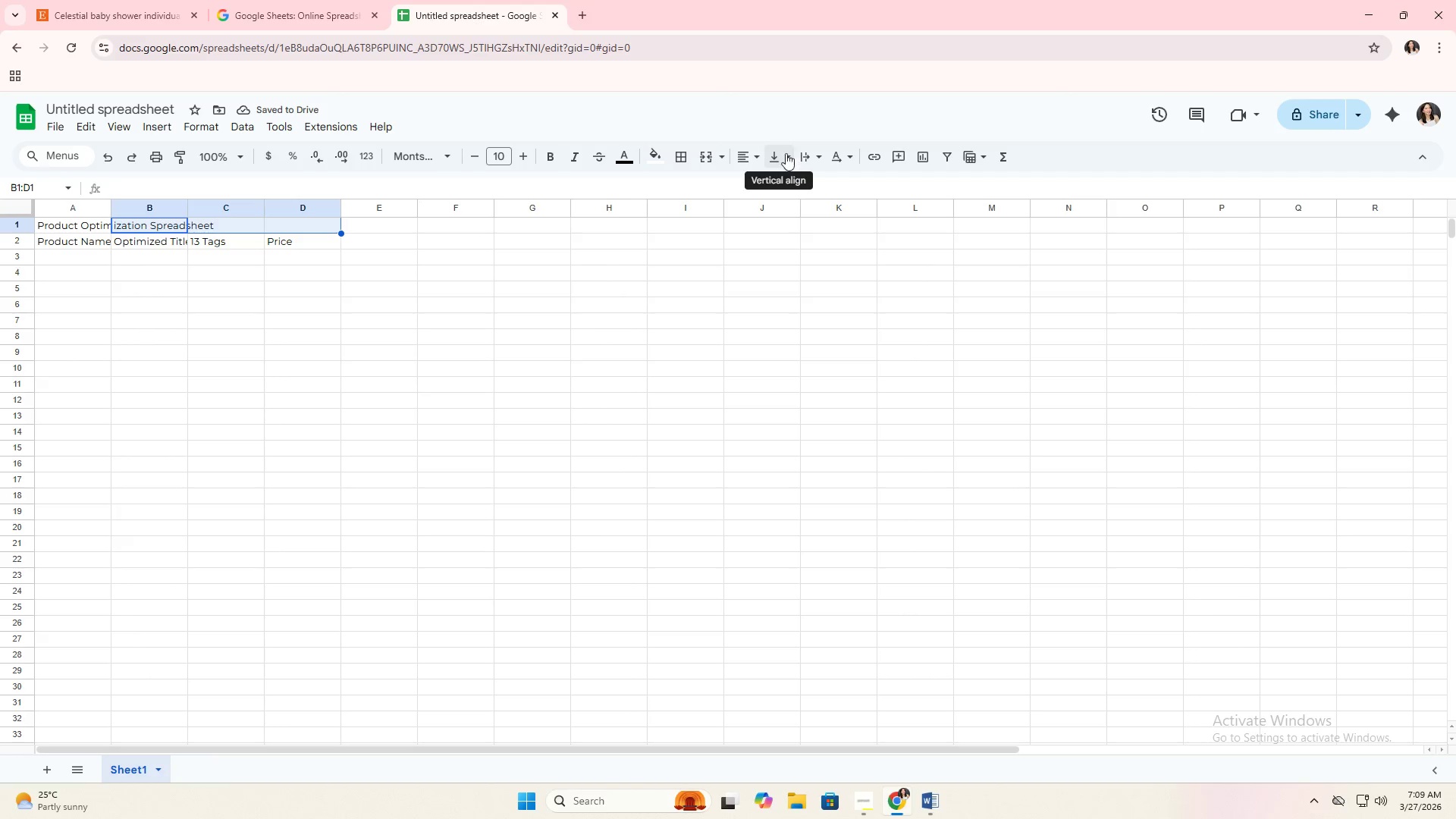 
left_click([710, 154])
 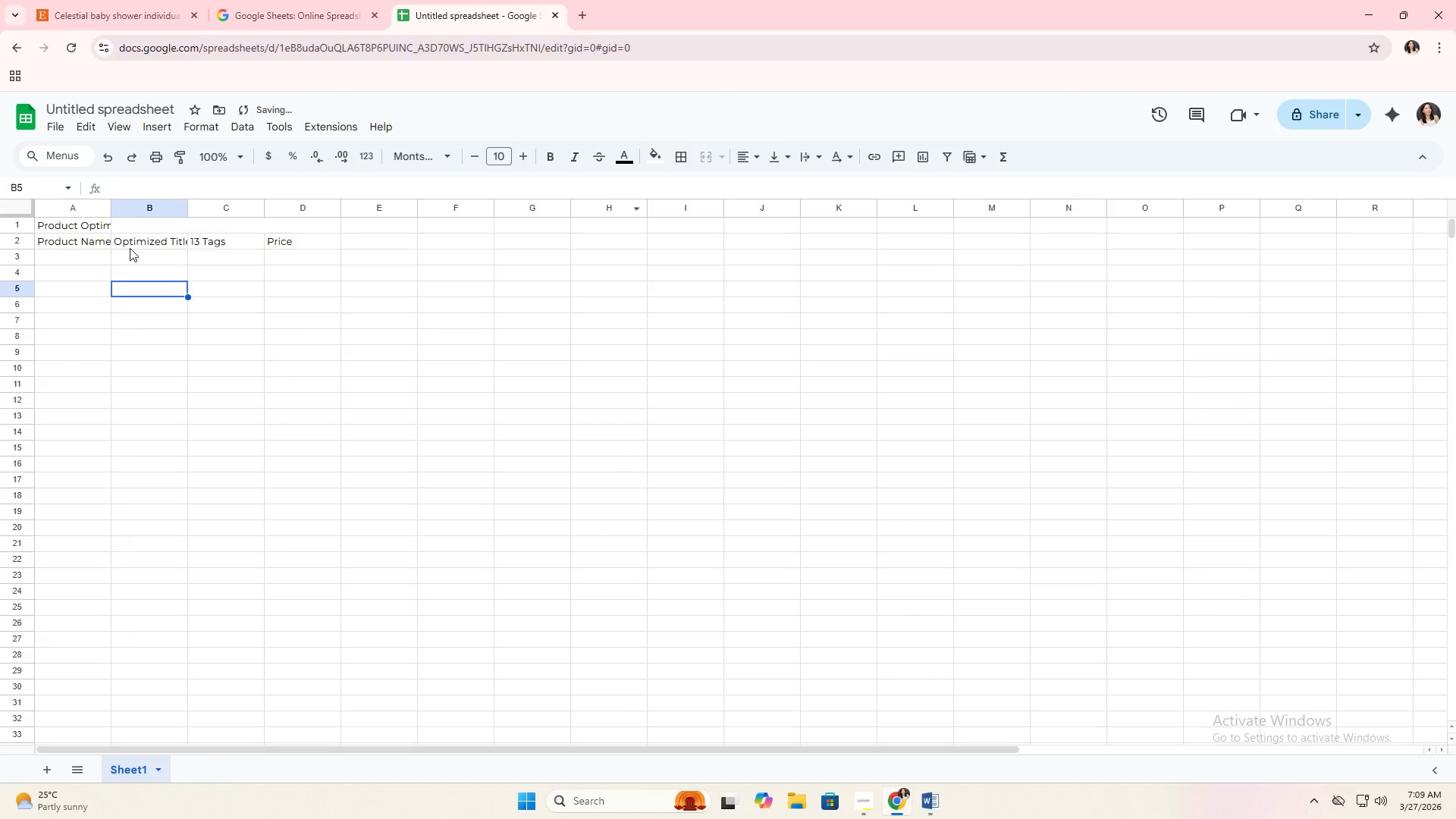 
left_click_drag(start_coordinate=[101, 225], to_coordinate=[241, 222])
 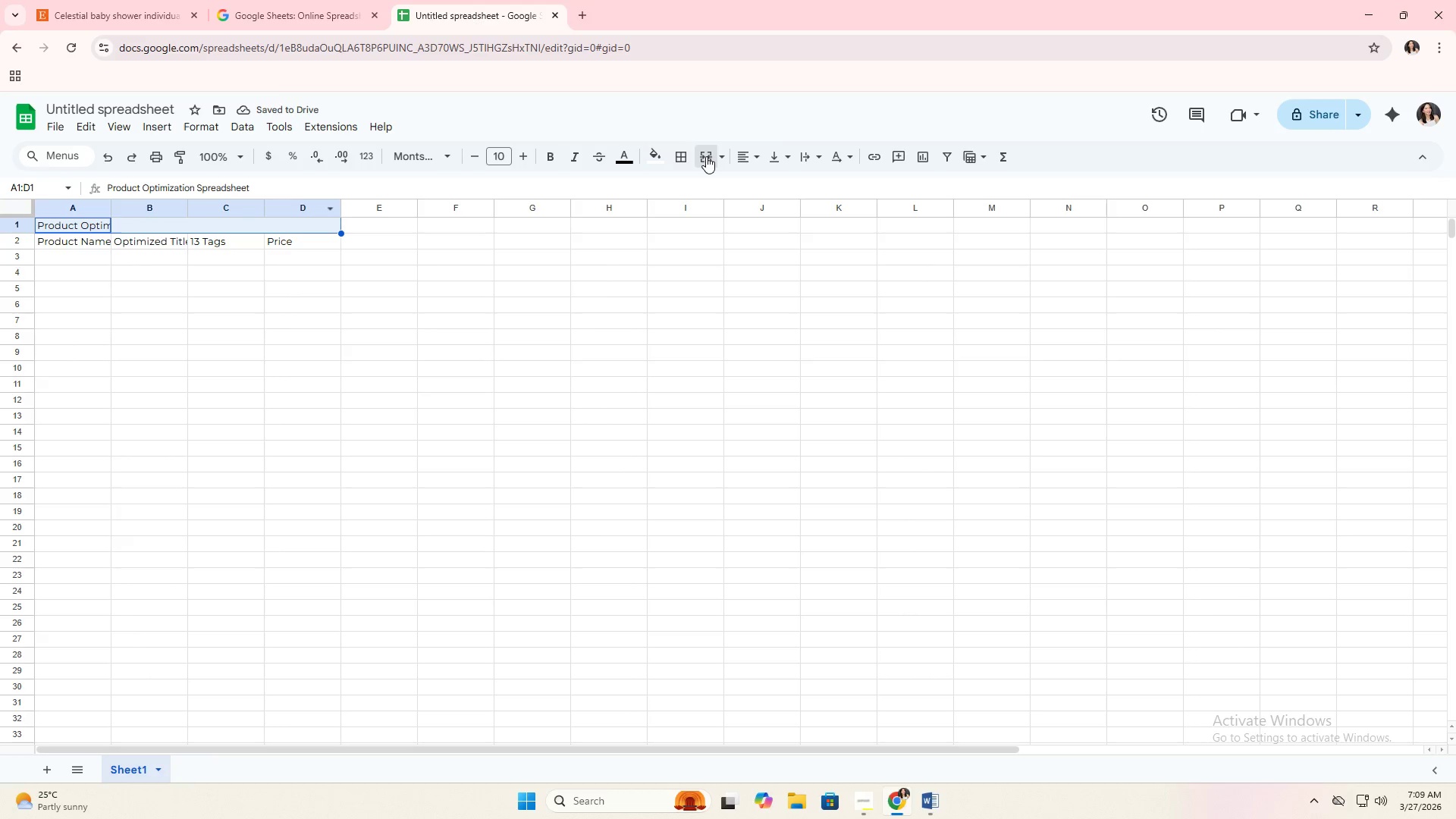 
left_click([324, 322])
 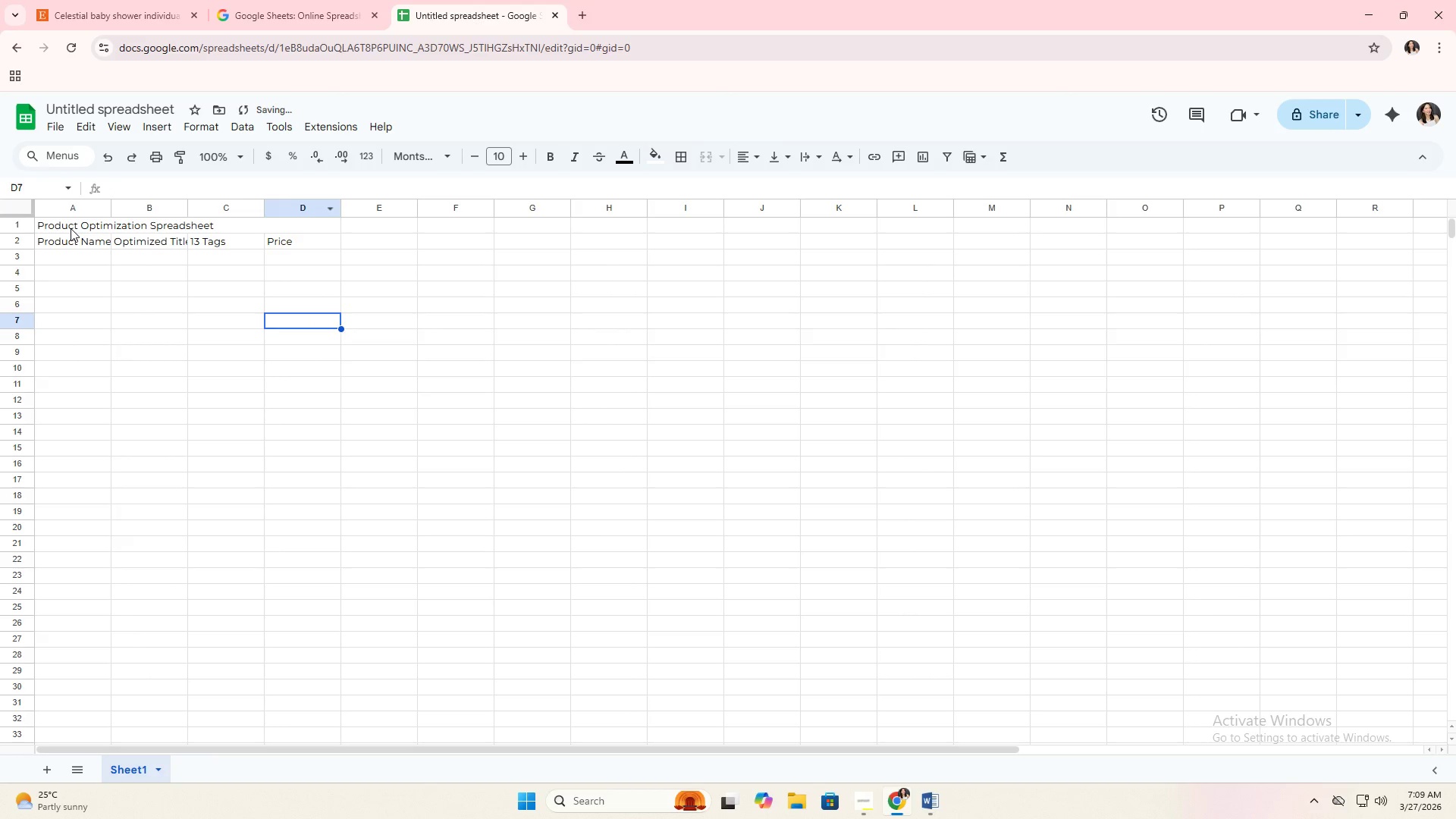 
scroll: coordinate [130, 262], scroll_direction: up, amount: 2.0
 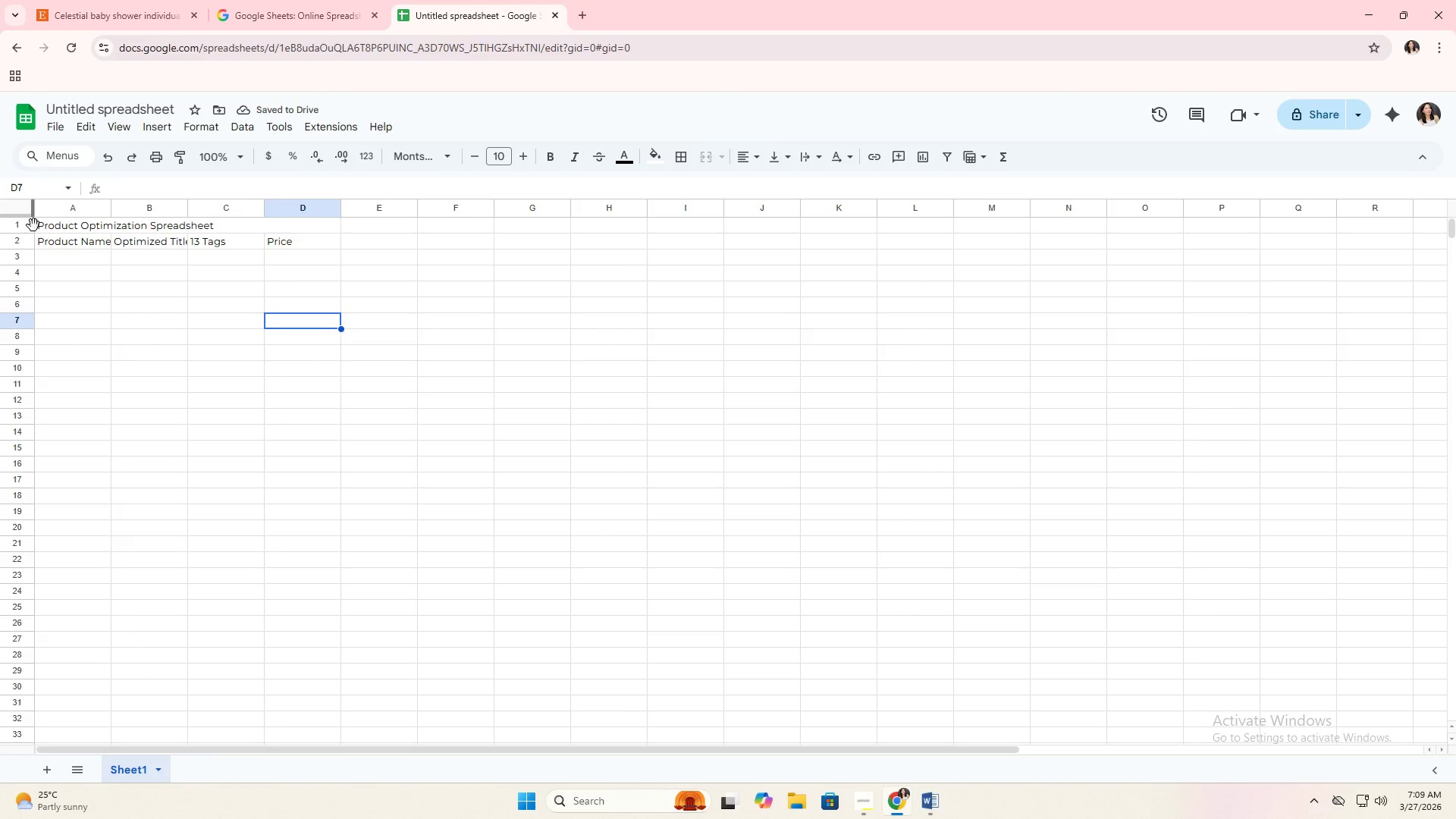 
left_click([49, 223])
 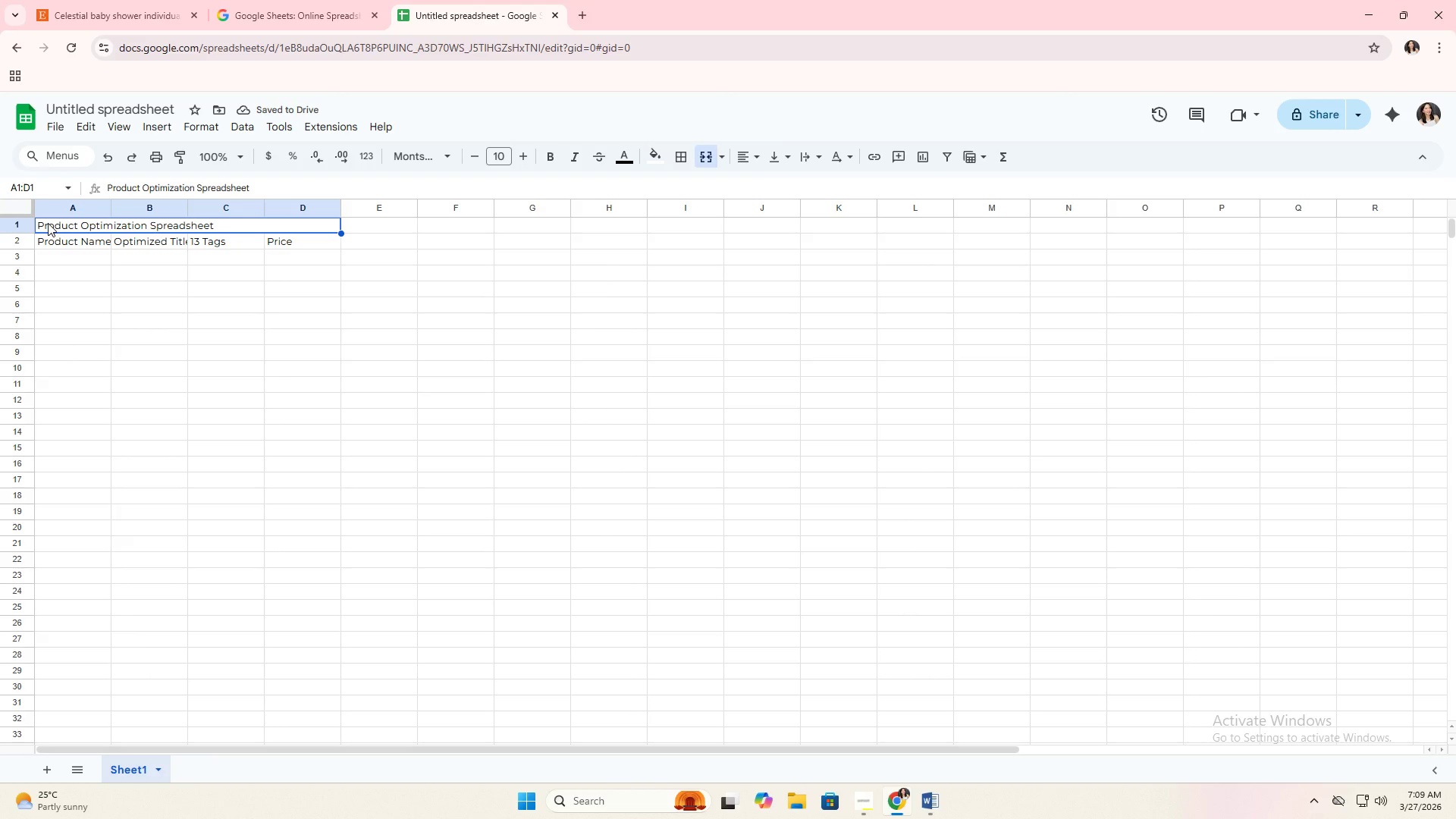 
left_click_drag(start_coordinate=[48, 223], to_coordinate=[51, 235])
 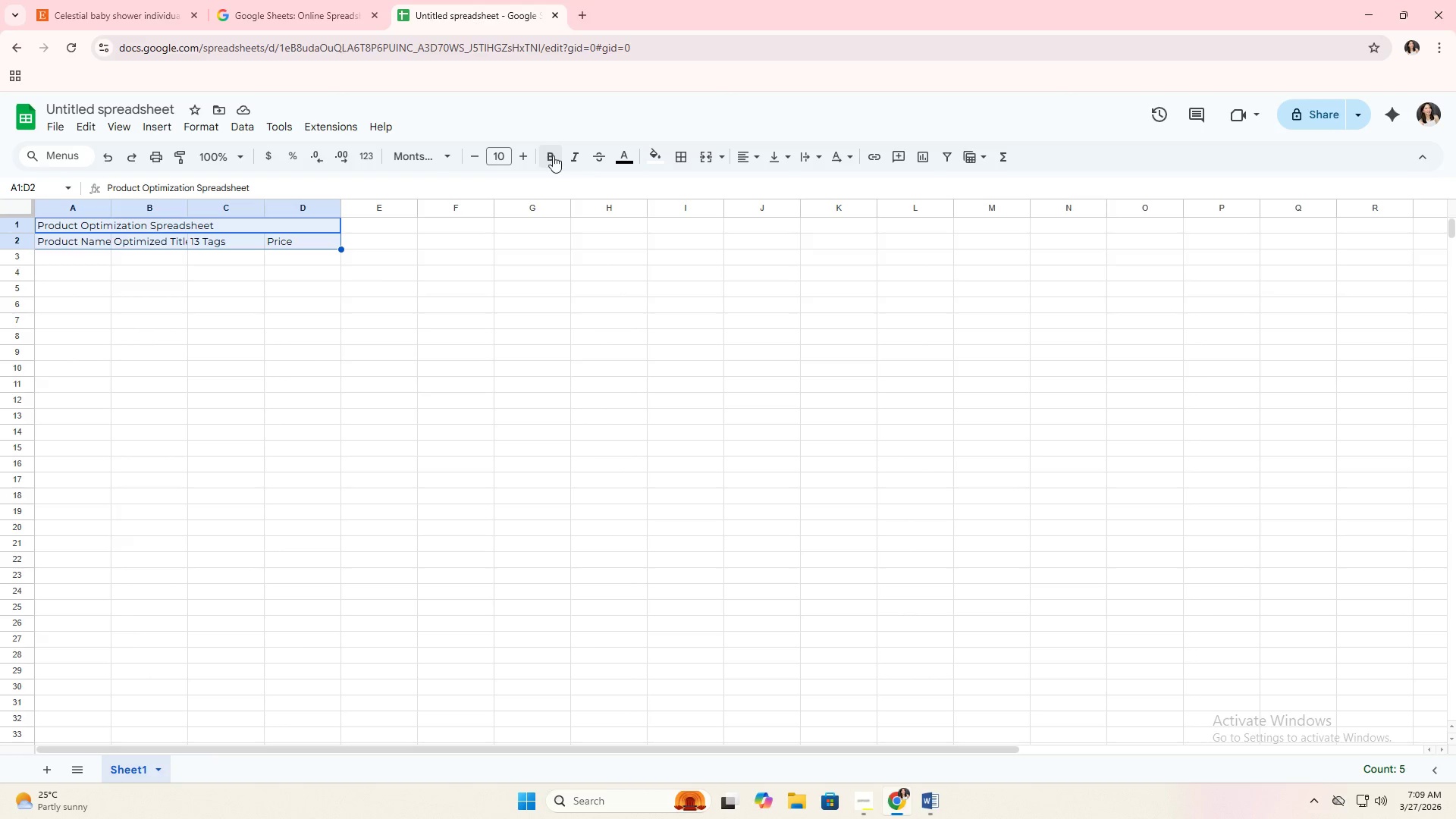 
double_click([192, 350])
 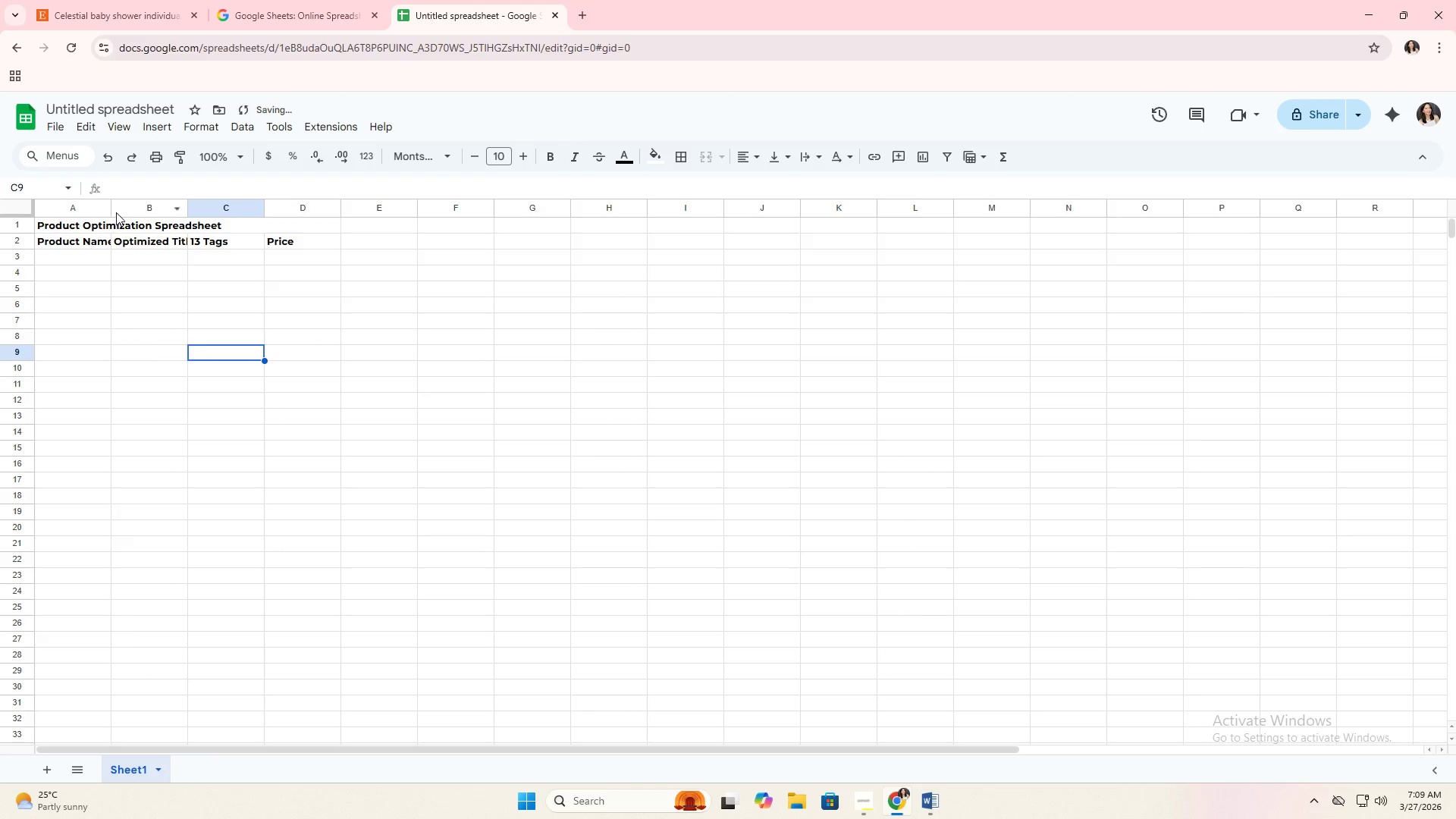 
left_click_drag(start_coordinate=[113, 213], to_coordinate=[151, 209])
 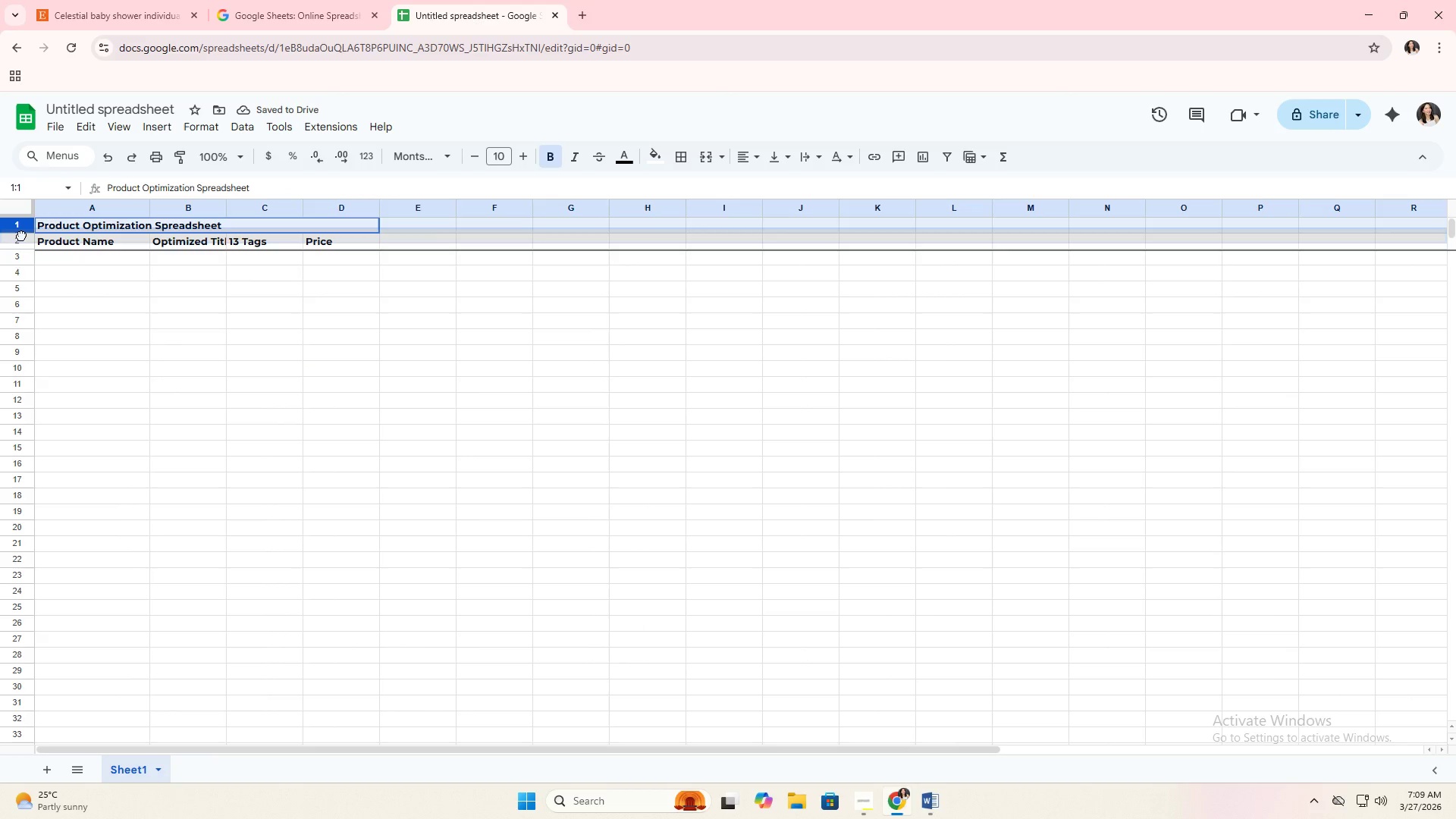 
wait(5.48)
 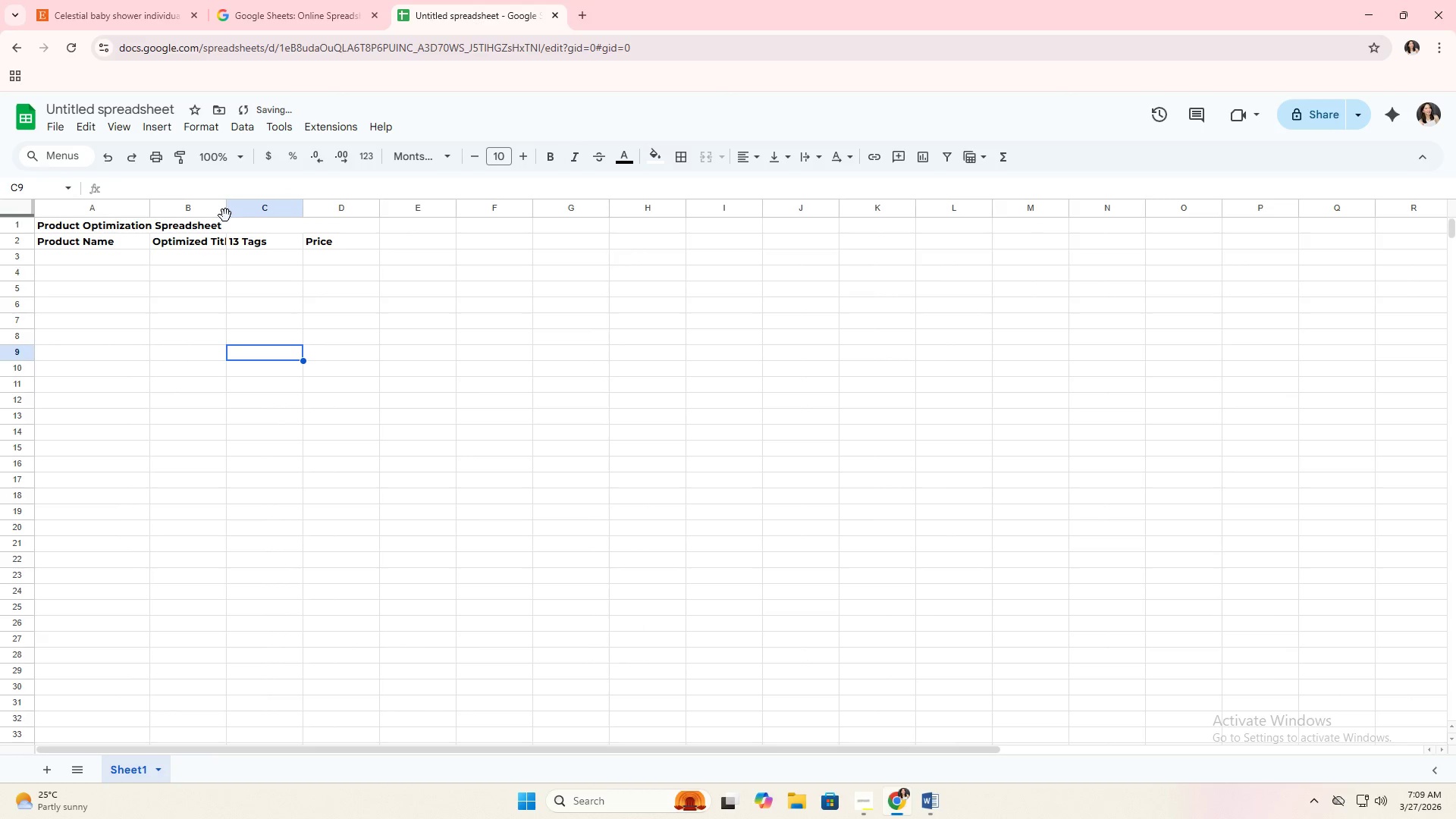 
left_click([81, 234])
 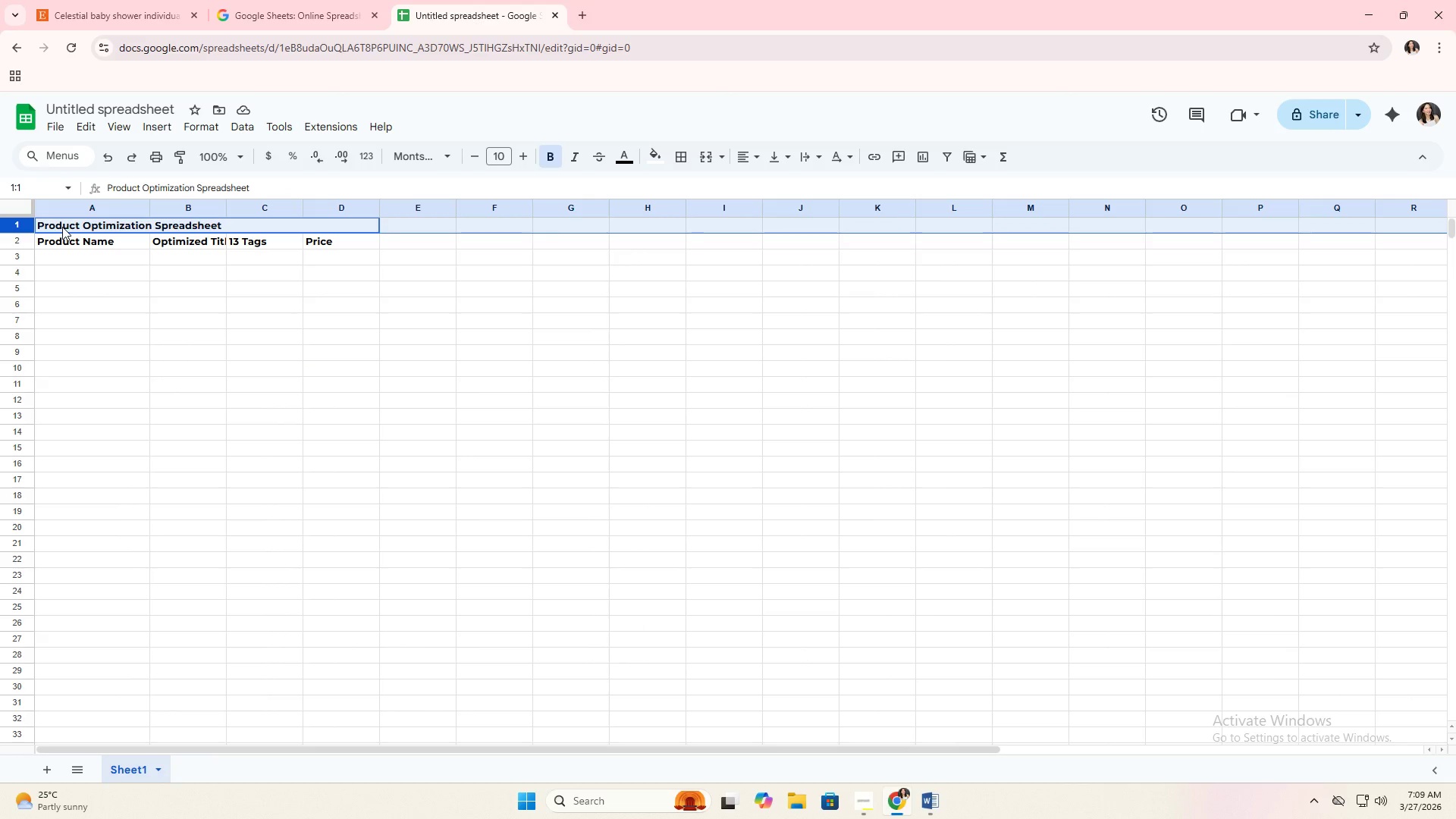 
left_click_drag(start_coordinate=[64, 227], to_coordinate=[65, 236])
 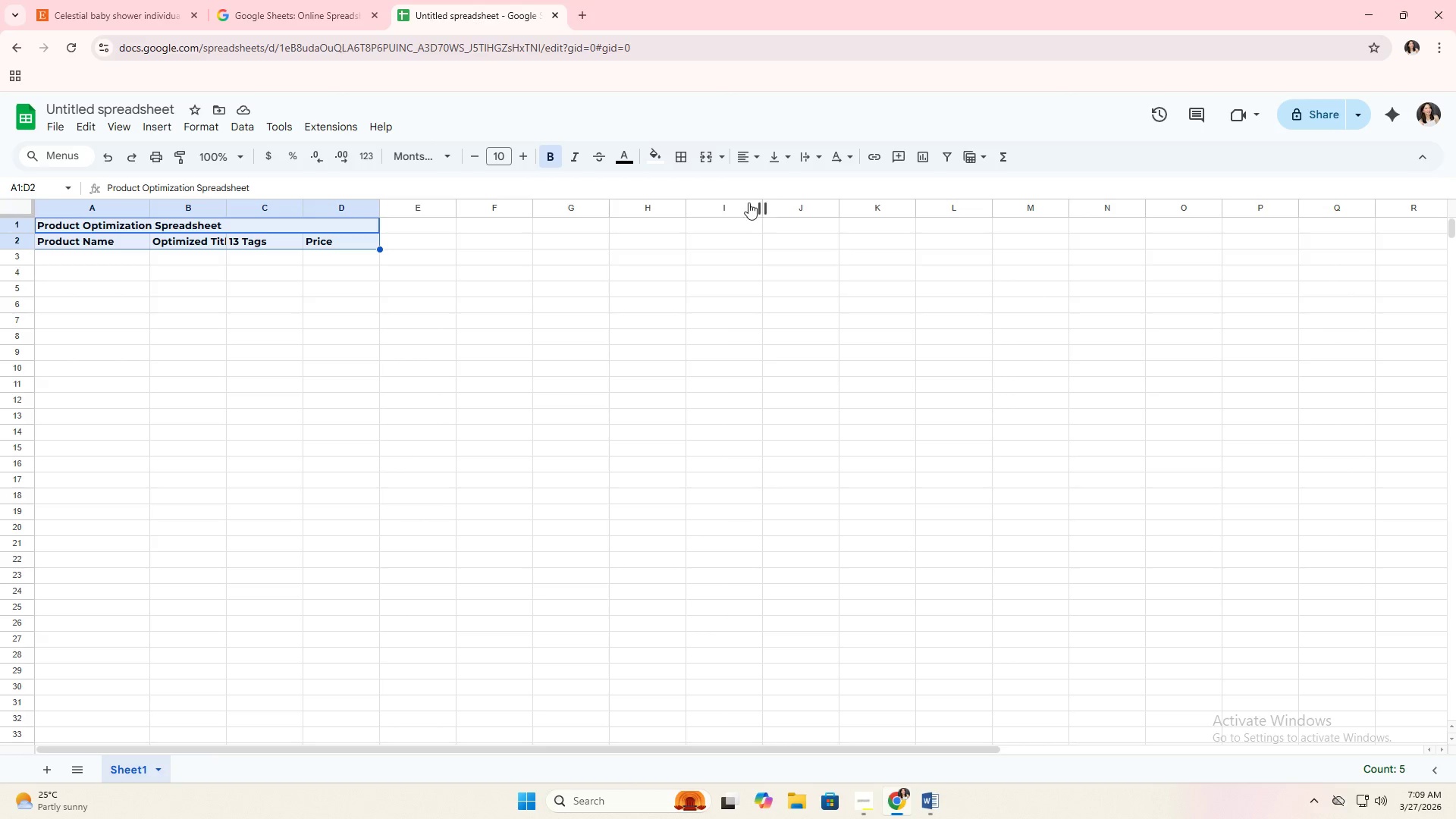 
left_click([743, 167])
 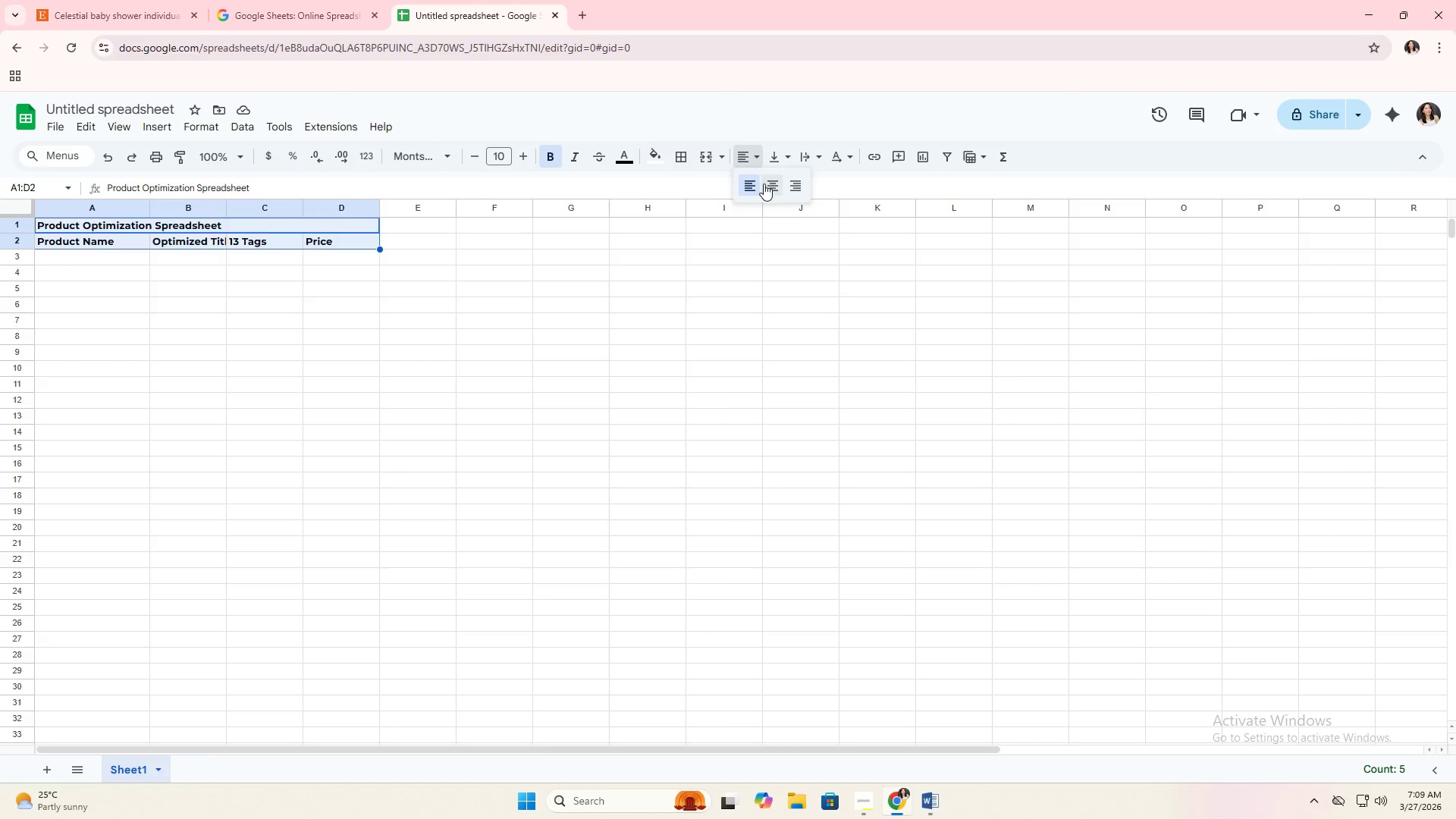 
left_click([767, 184])
 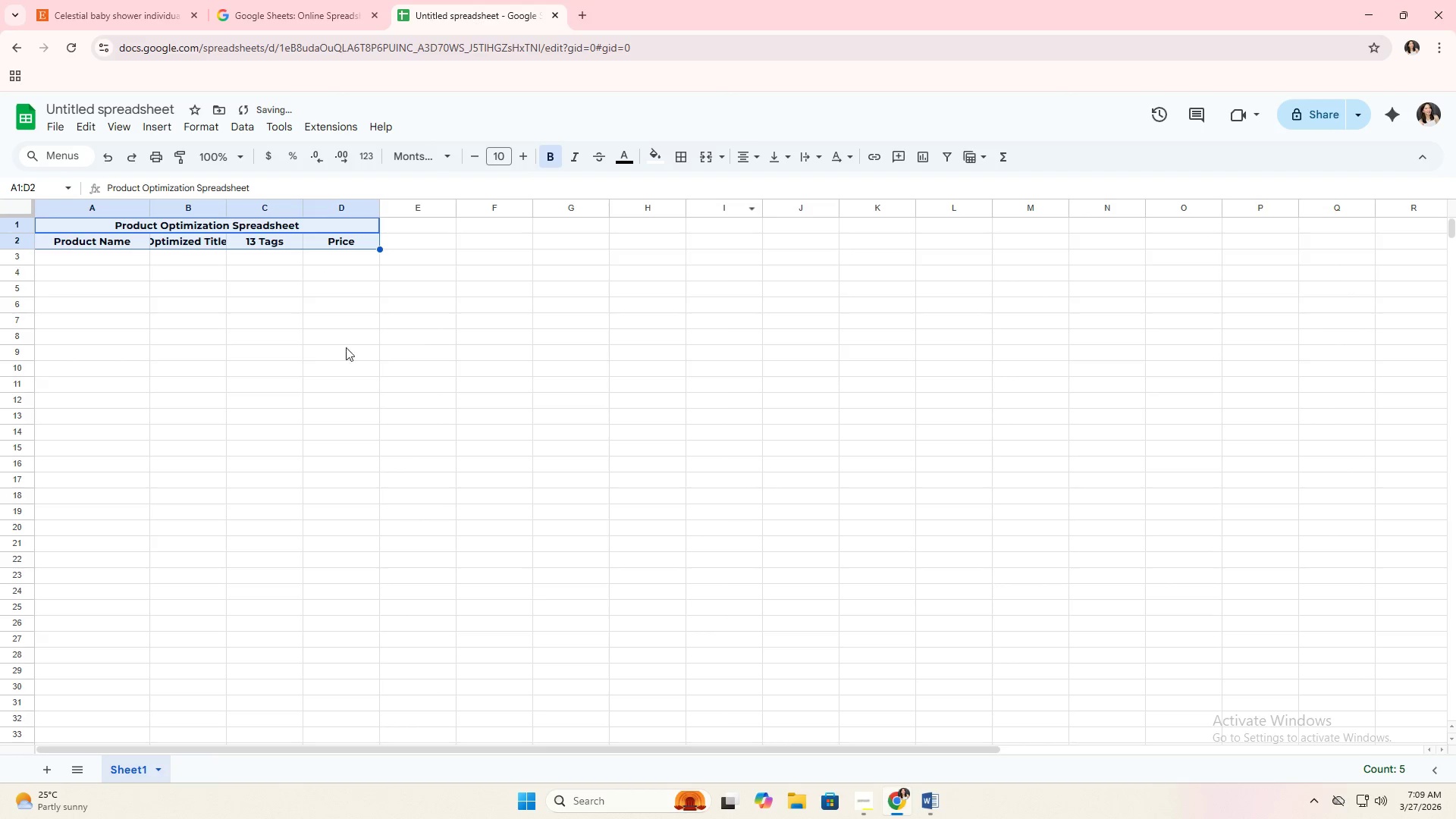 
left_click([296, 344])
 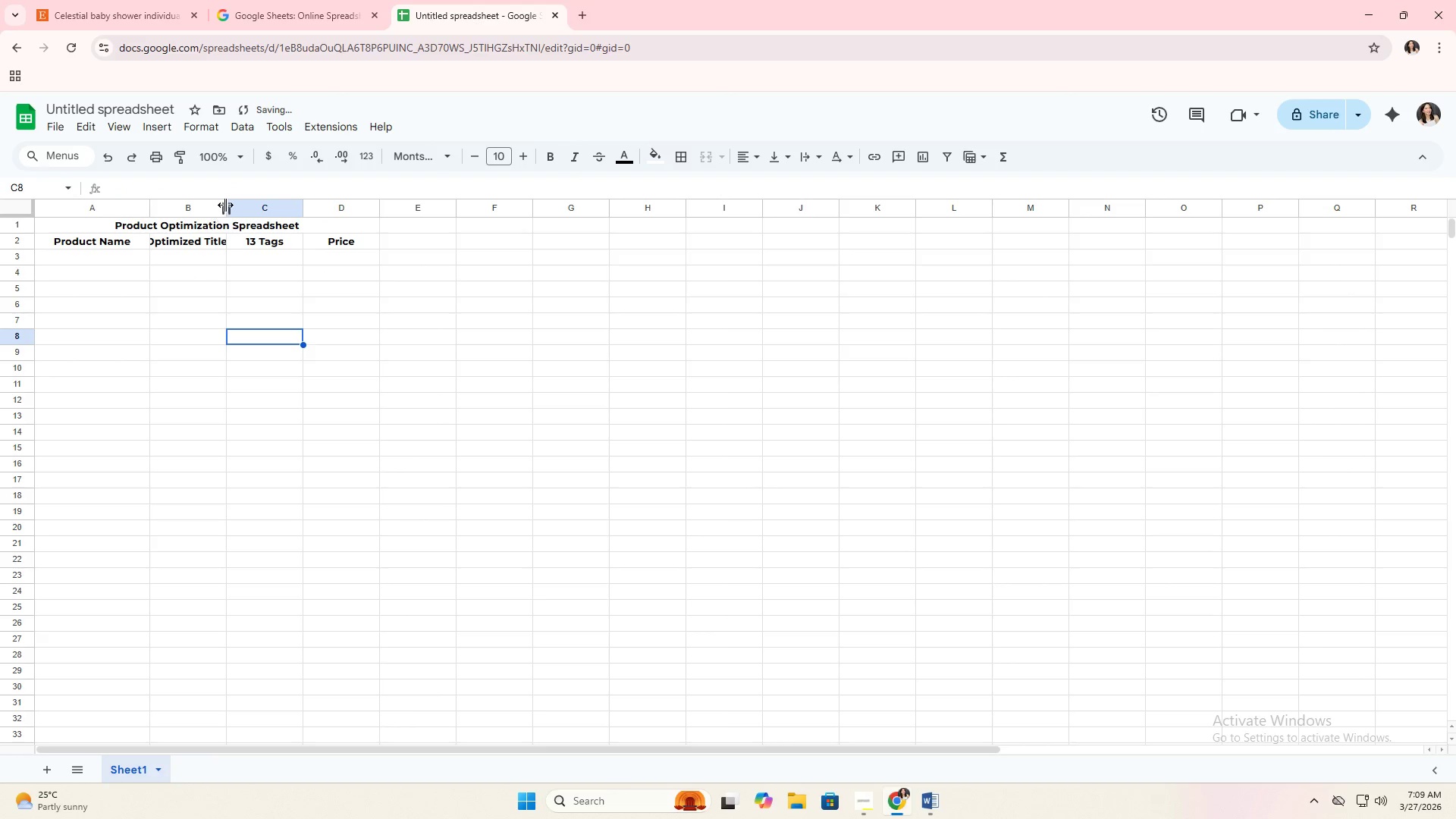 
left_click_drag(start_coordinate=[225, 205], to_coordinate=[292, 209])
 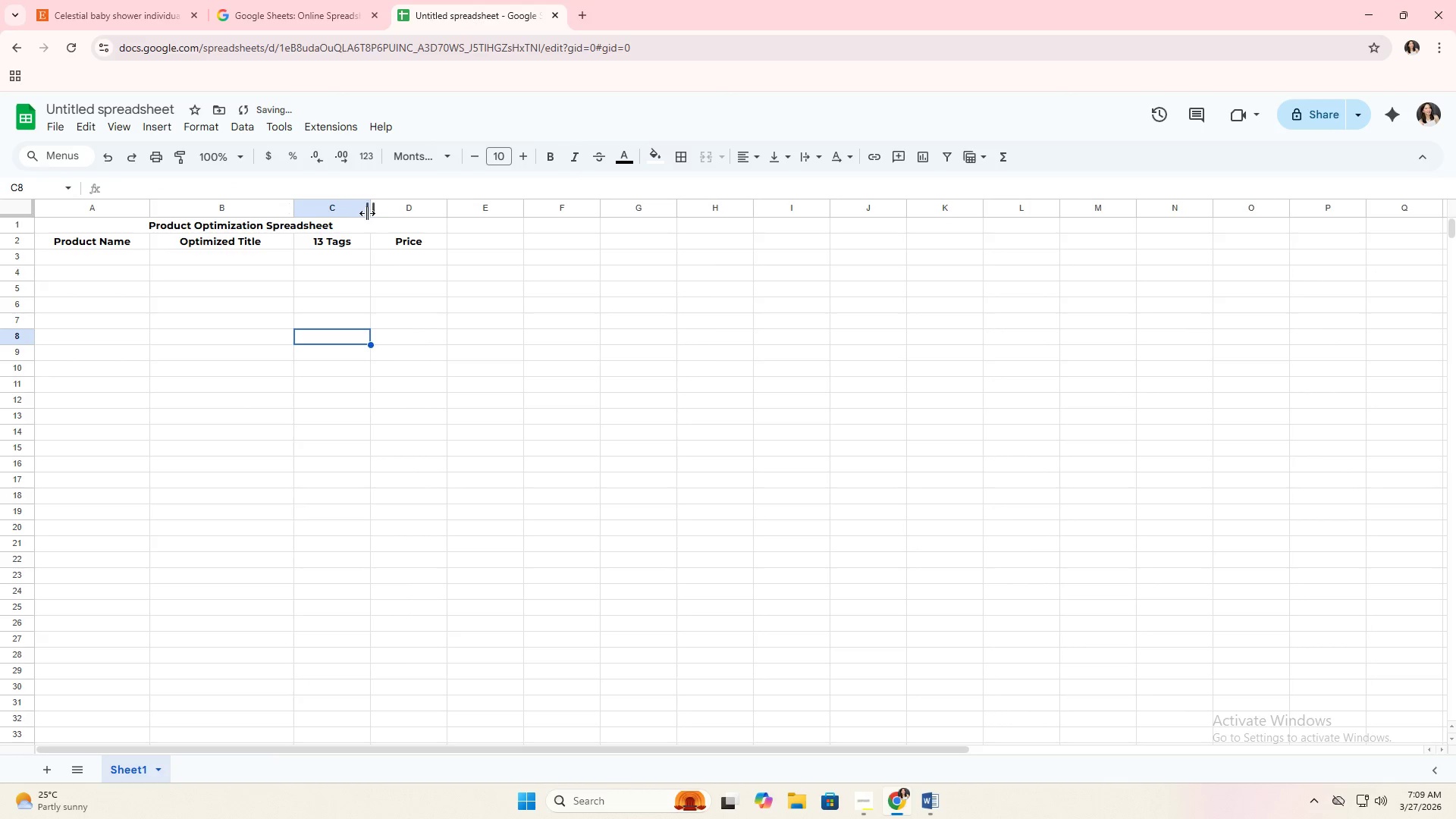 
left_click_drag(start_coordinate=[368, 212], to_coordinate=[447, 212])
 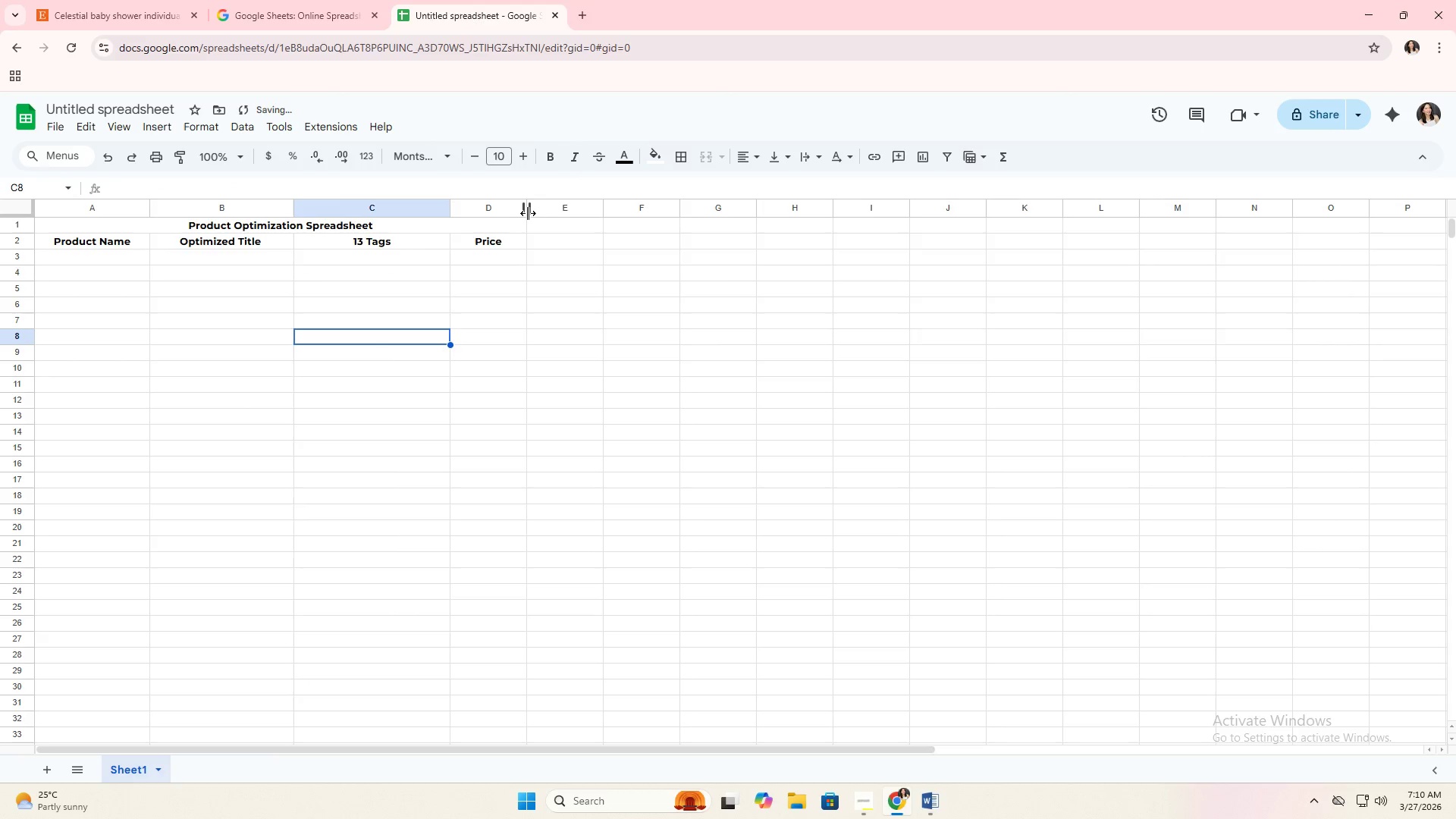 
left_click_drag(start_coordinate=[528, 210], to_coordinate=[635, 240])
 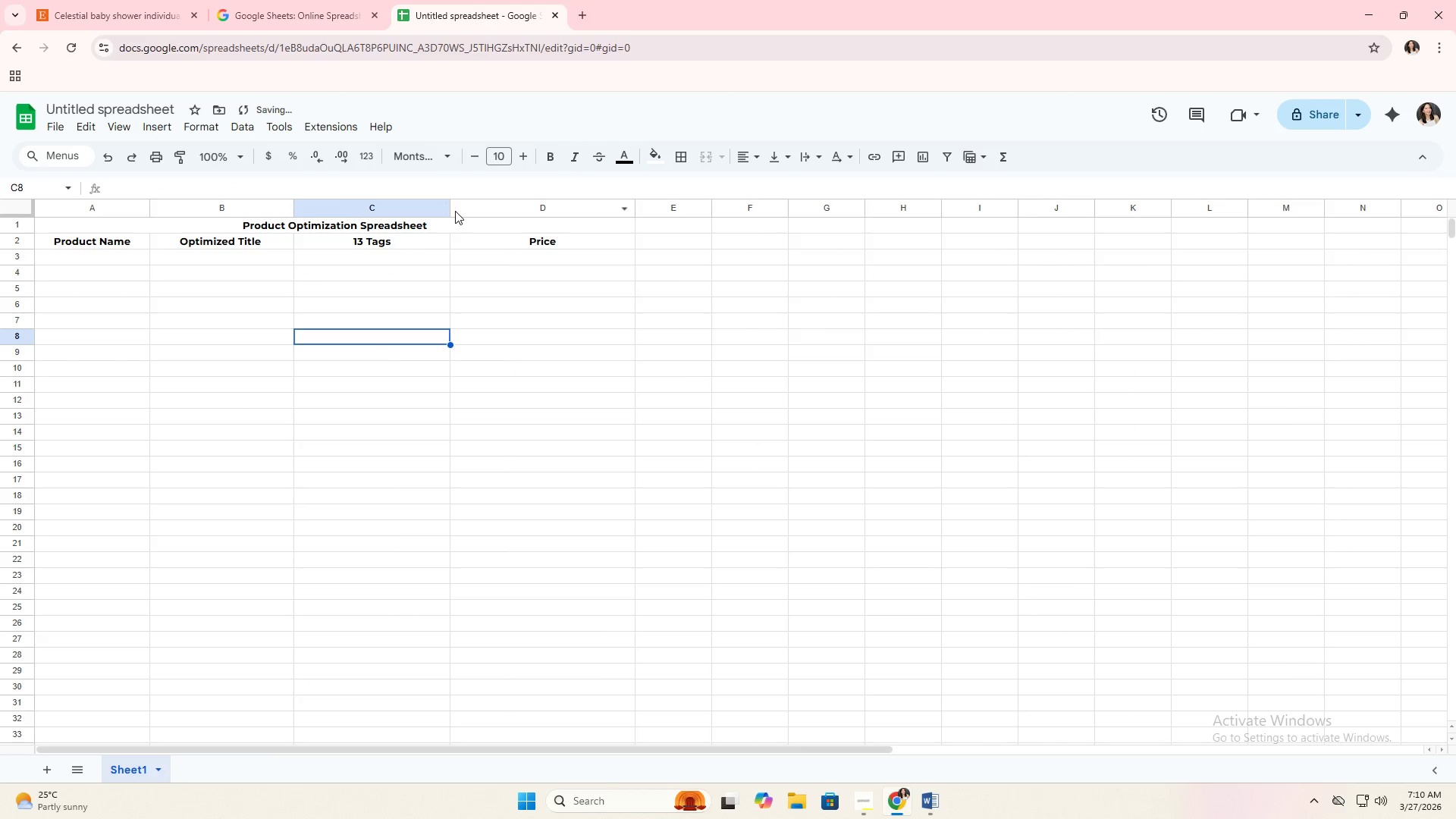 
left_click_drag(start_coordinate=[450, 211], to_coordinate=[522, 212])
 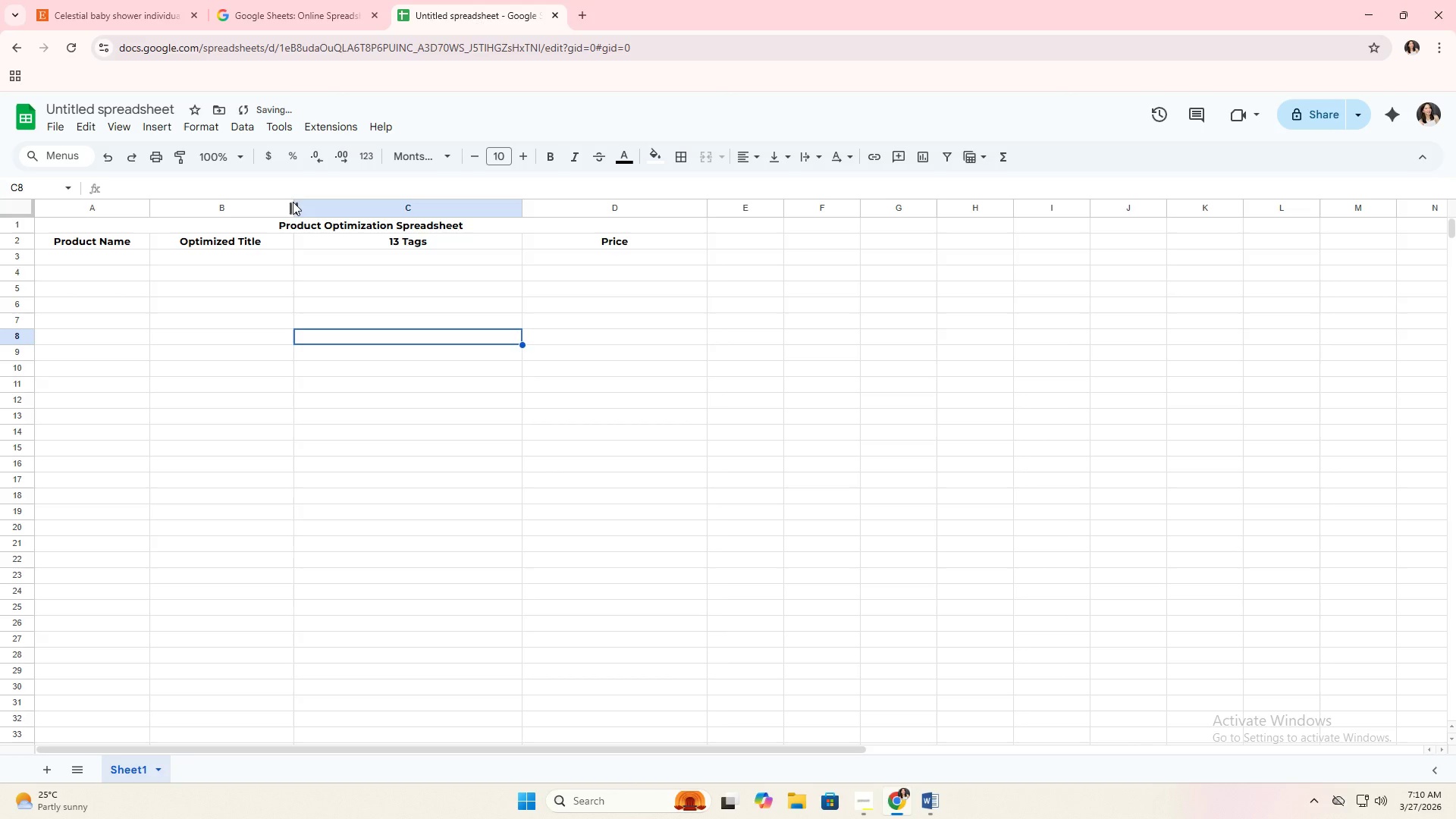 
left_click_drag(start_coordinate=[293, 206], to_coordinate=[419, 218])
 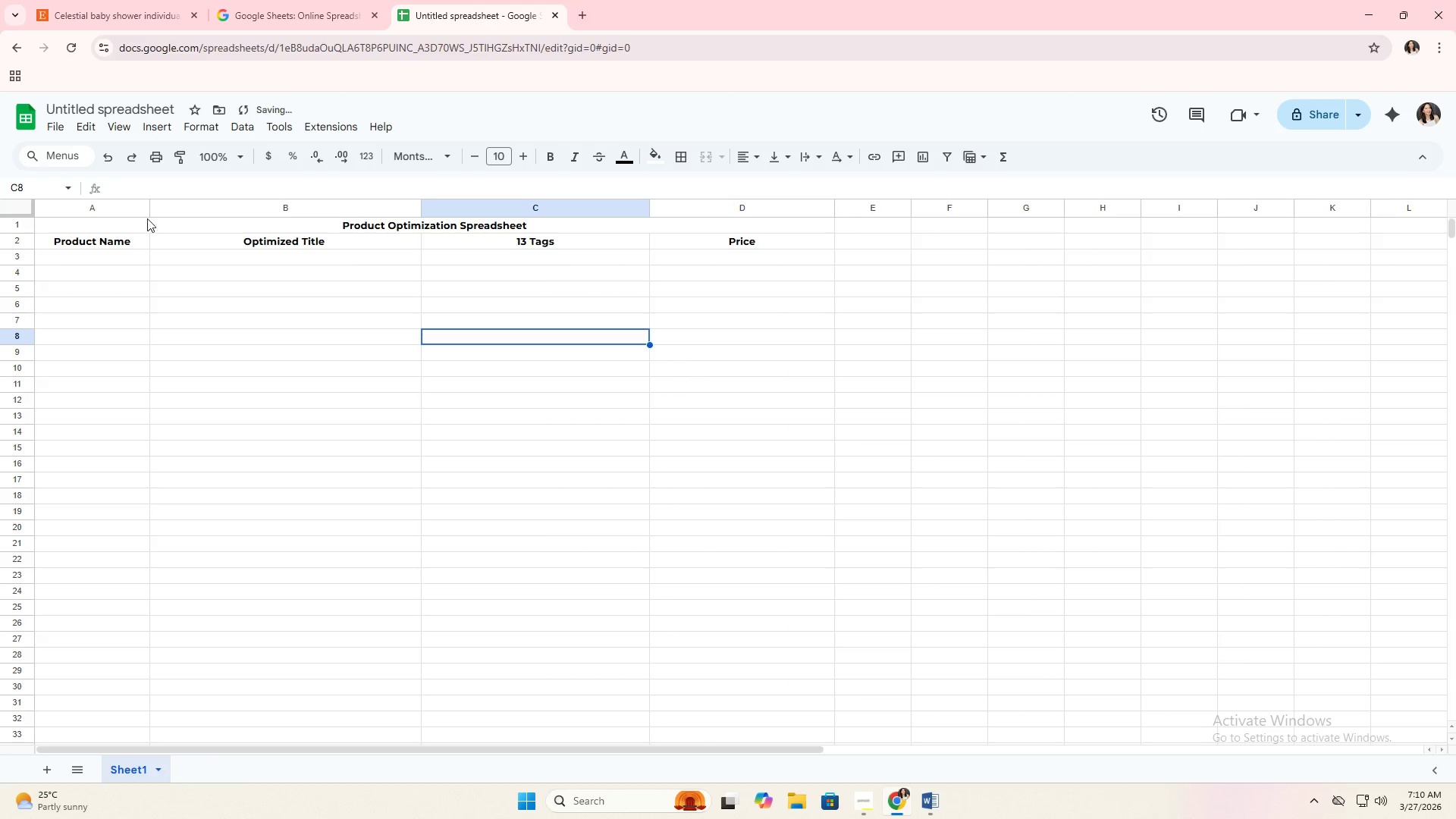 
left_click_drag(start_coordinate=[148, 210], to_coordinate=[218, 217])
 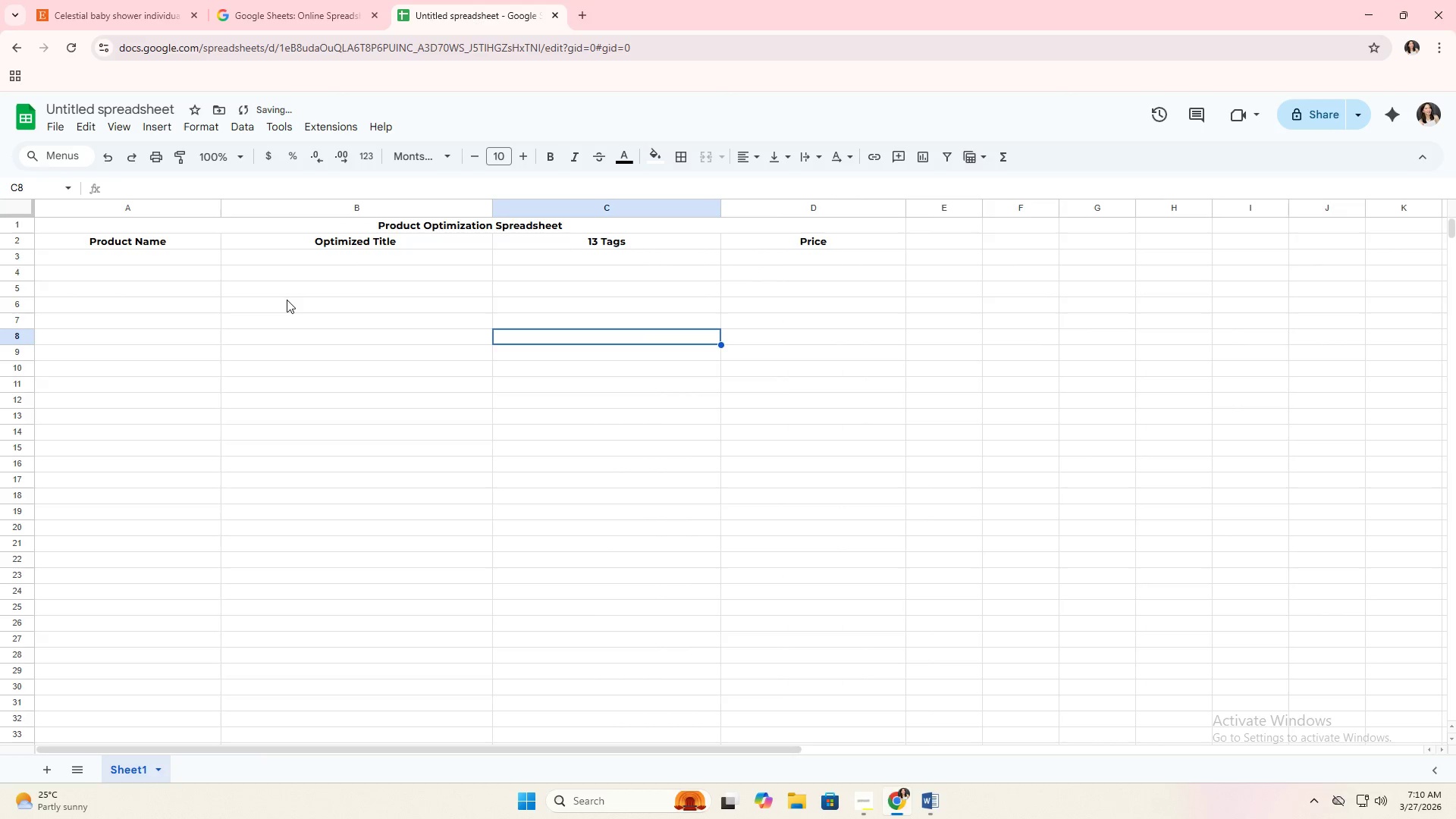 
left_click([287, 344])
 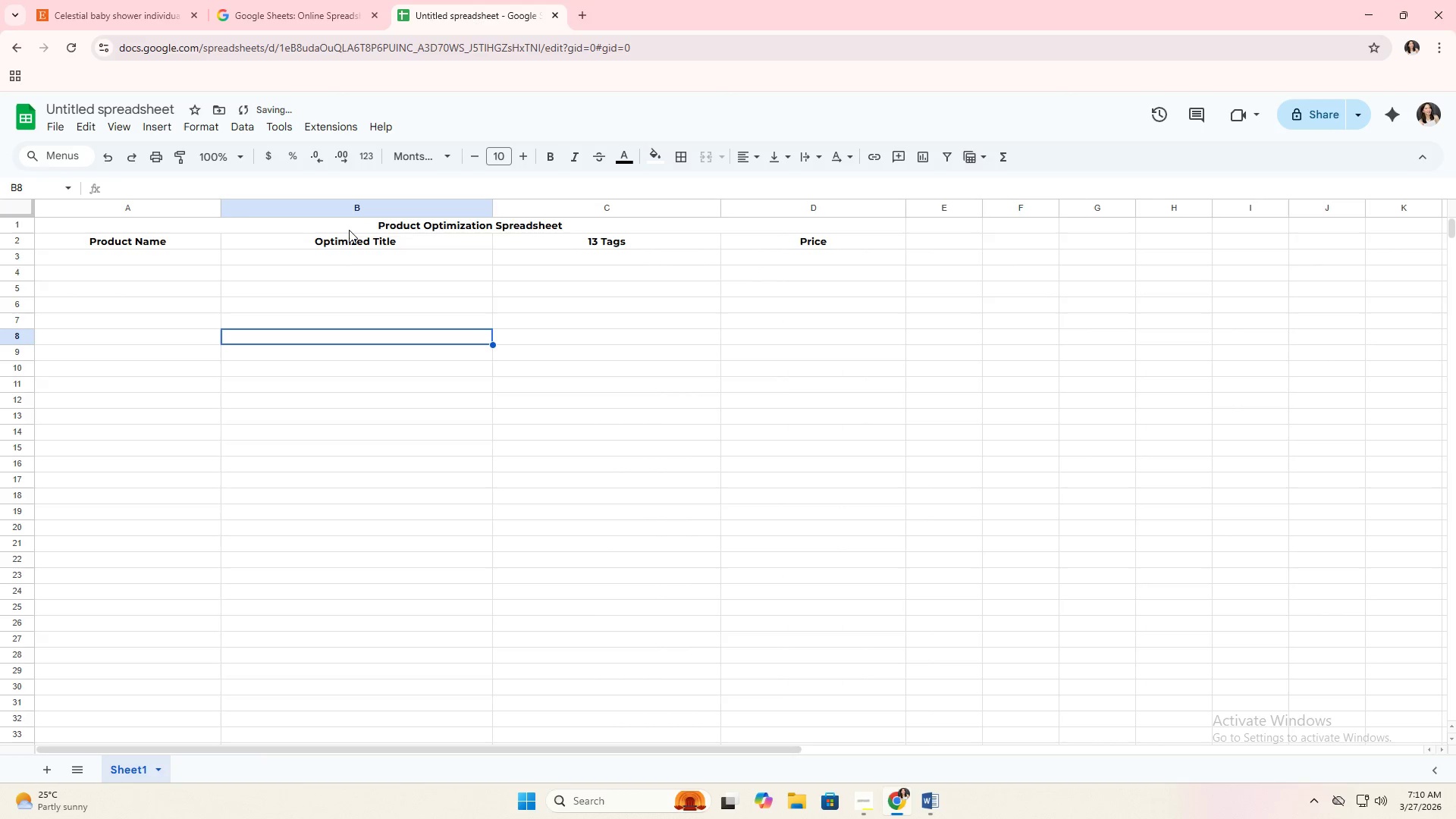 
left_click([349, 228])
 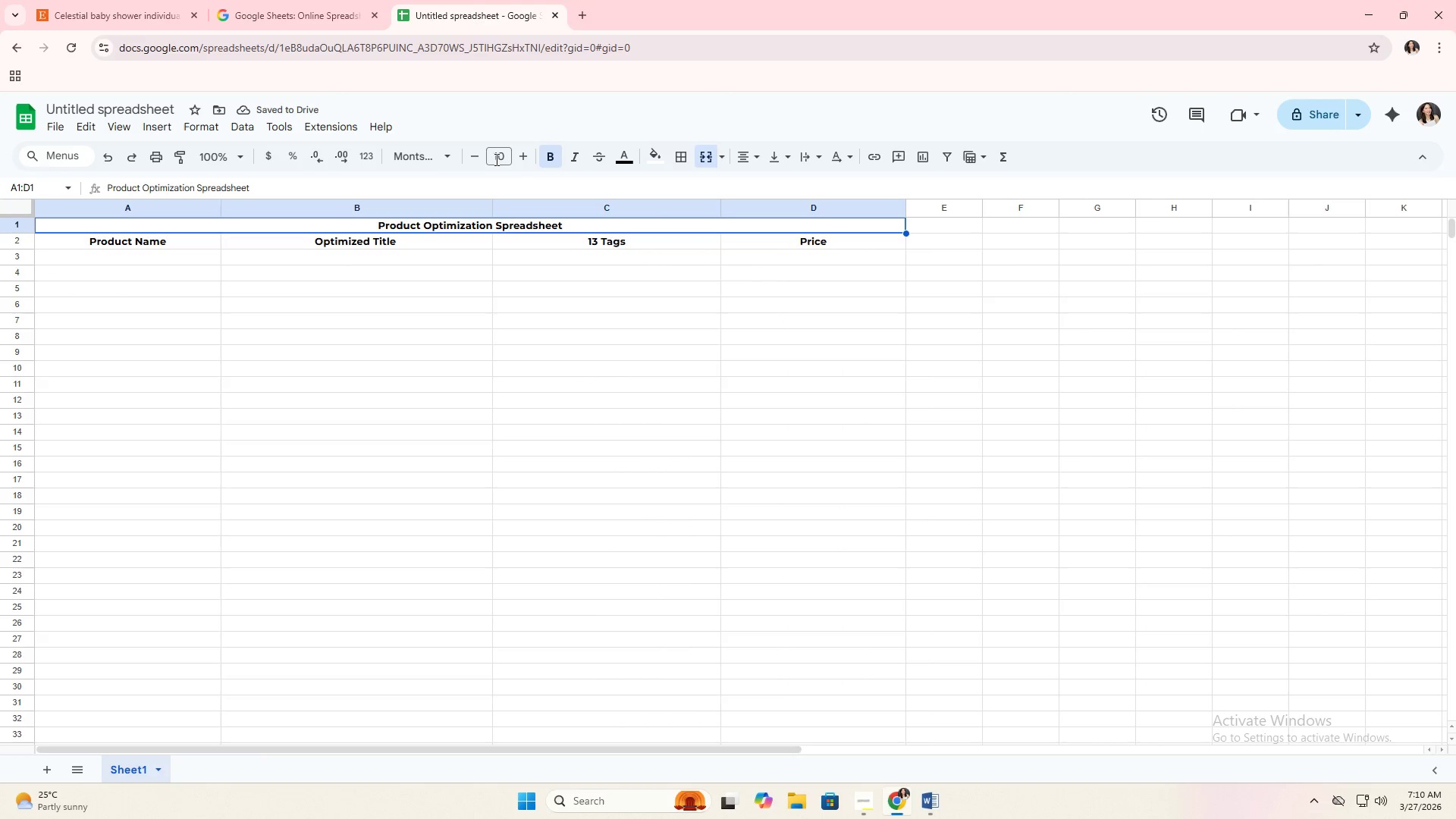 
double_click([516, 158])
 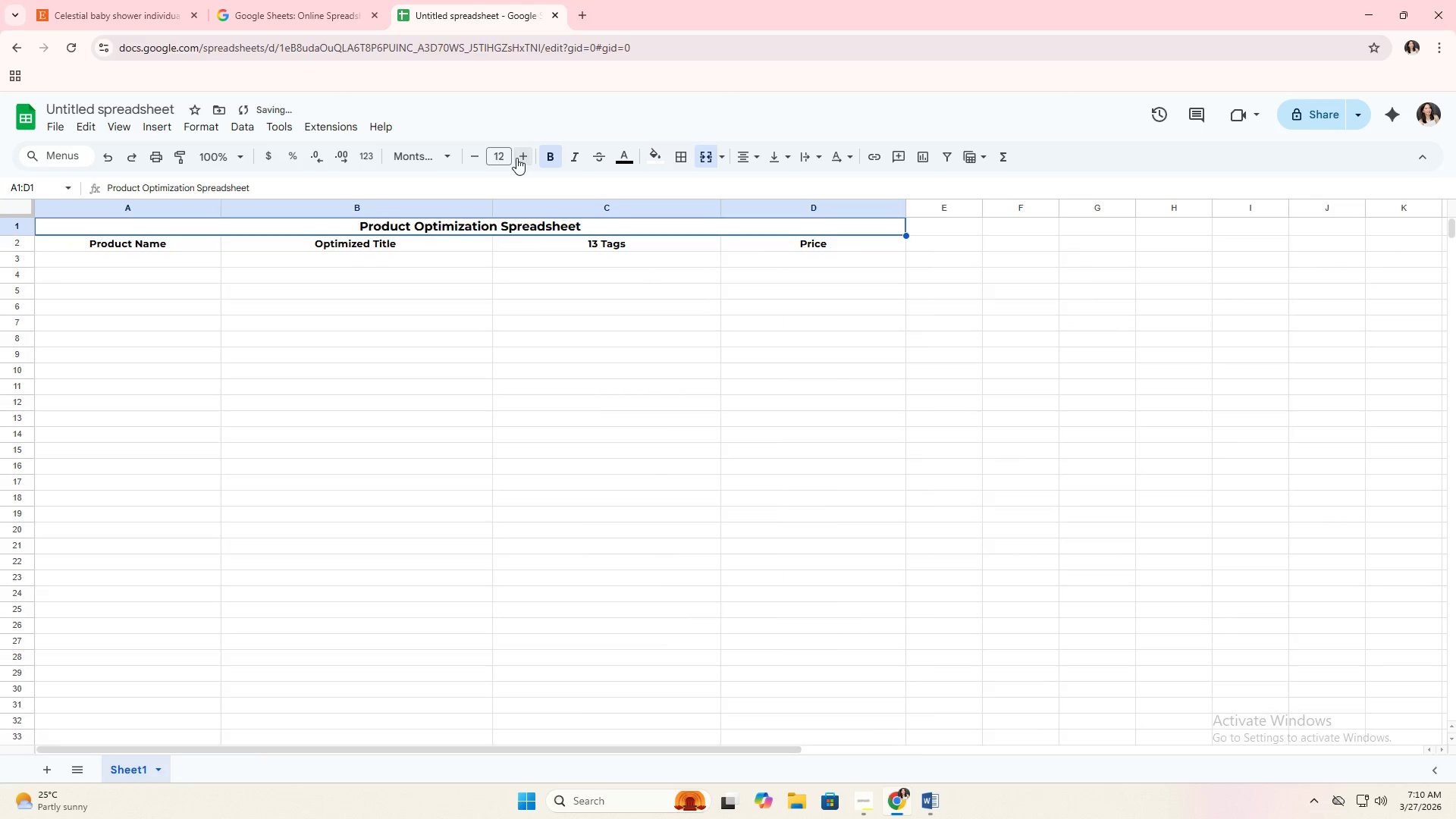 
triple_click([516, 158])
 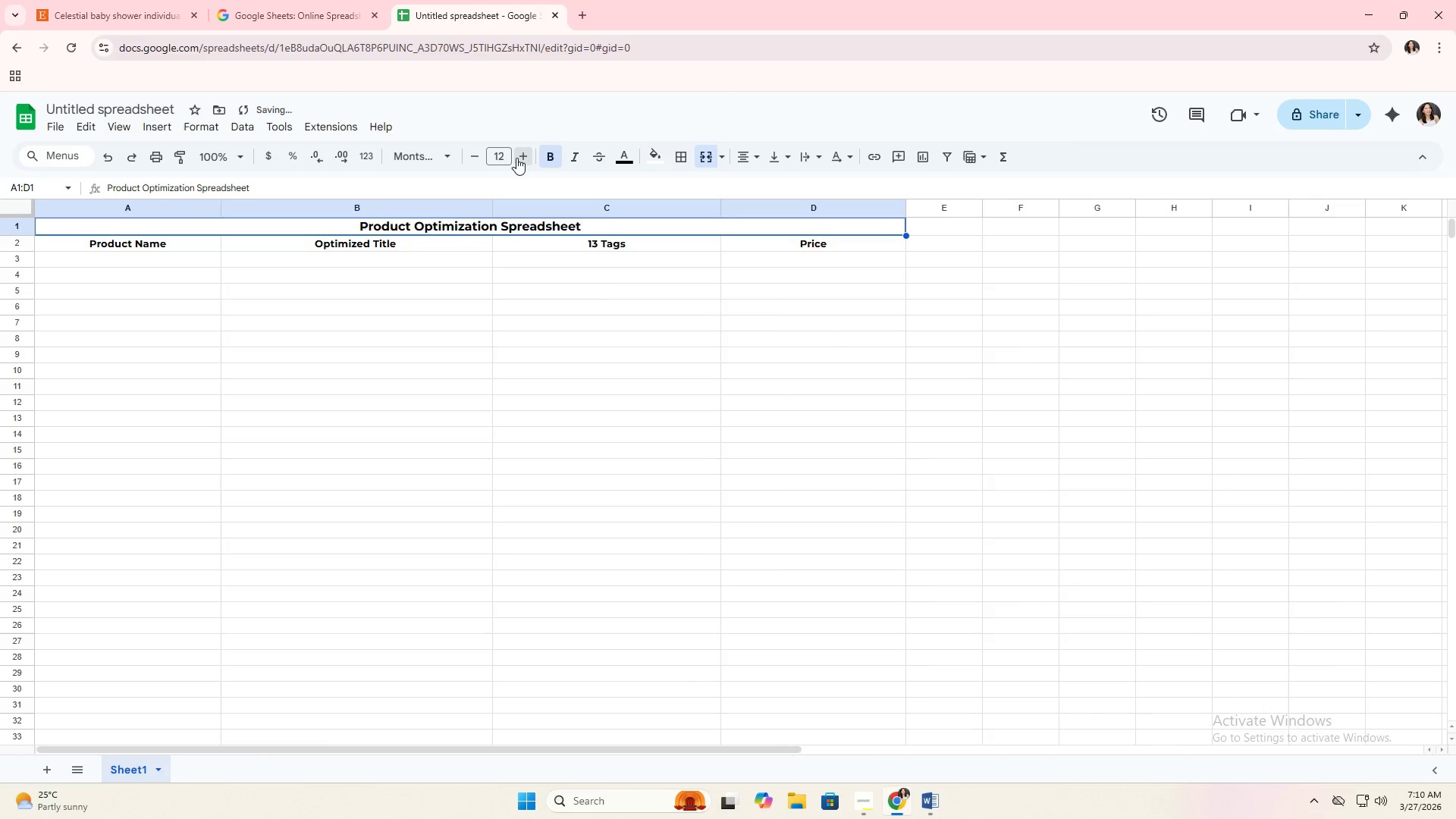 
triple_click([516, 158])
 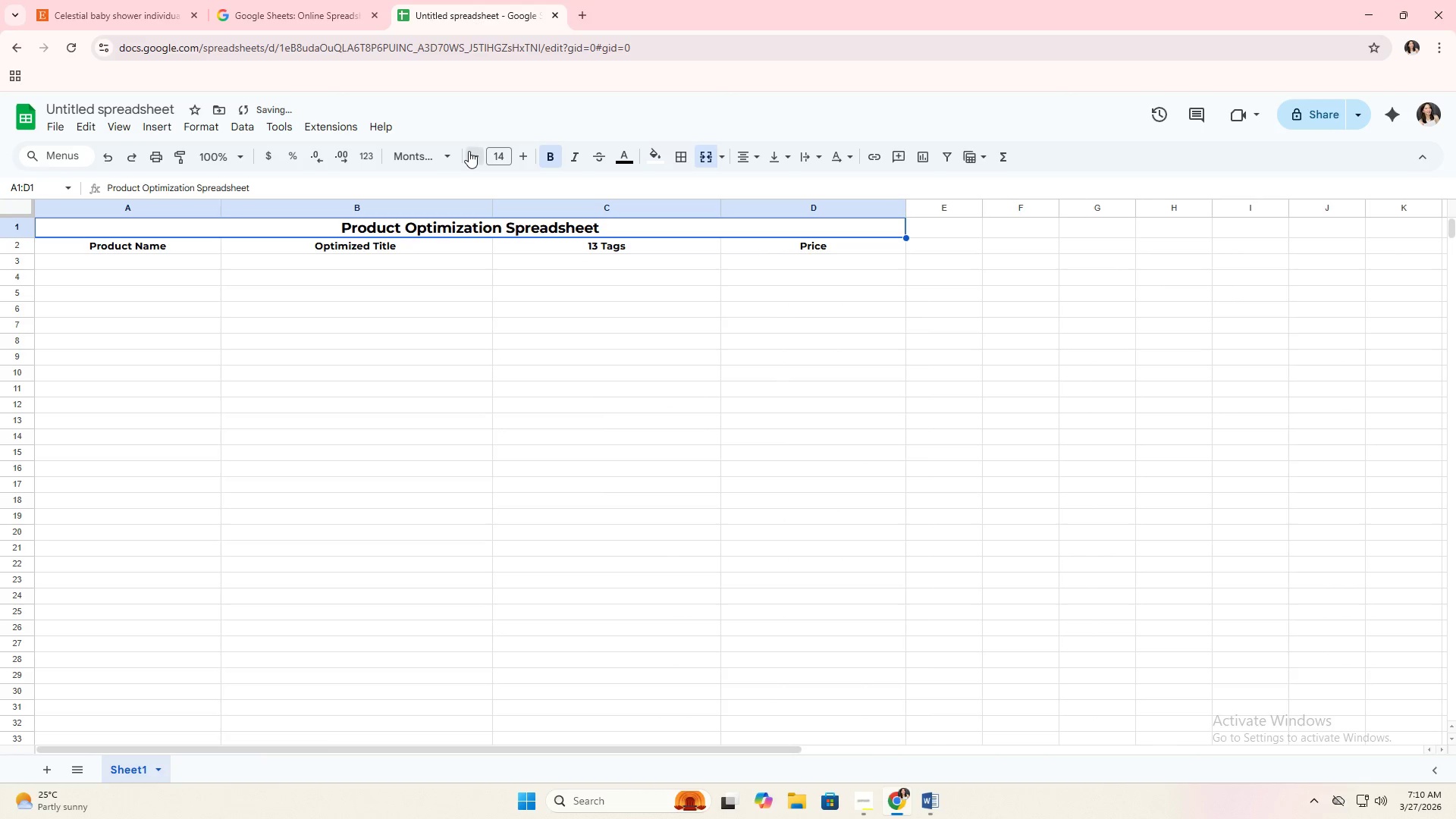 
left_click([443, 307])
 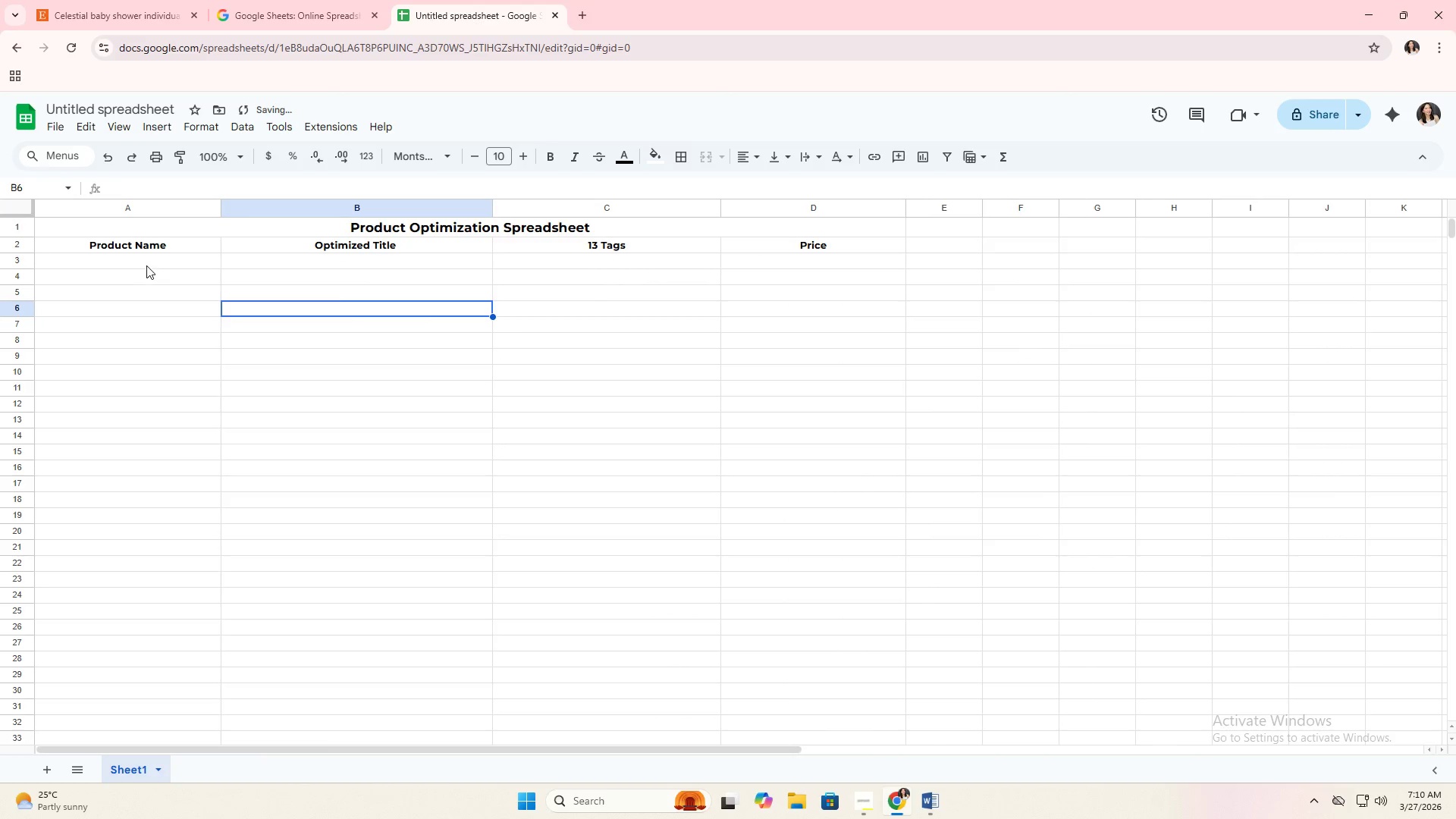 
left_click([148, 264])
 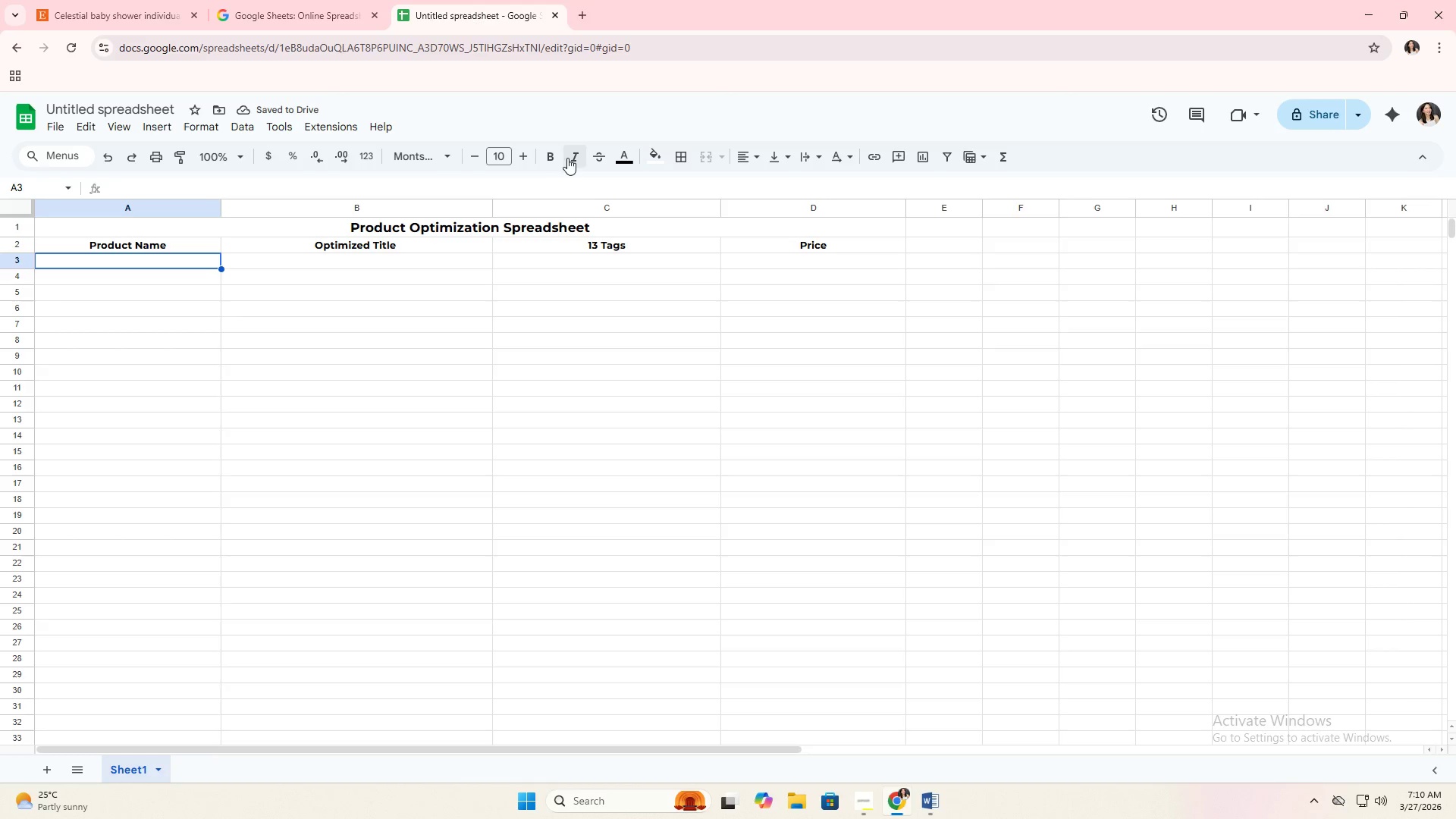 
double_click([551, 158])
 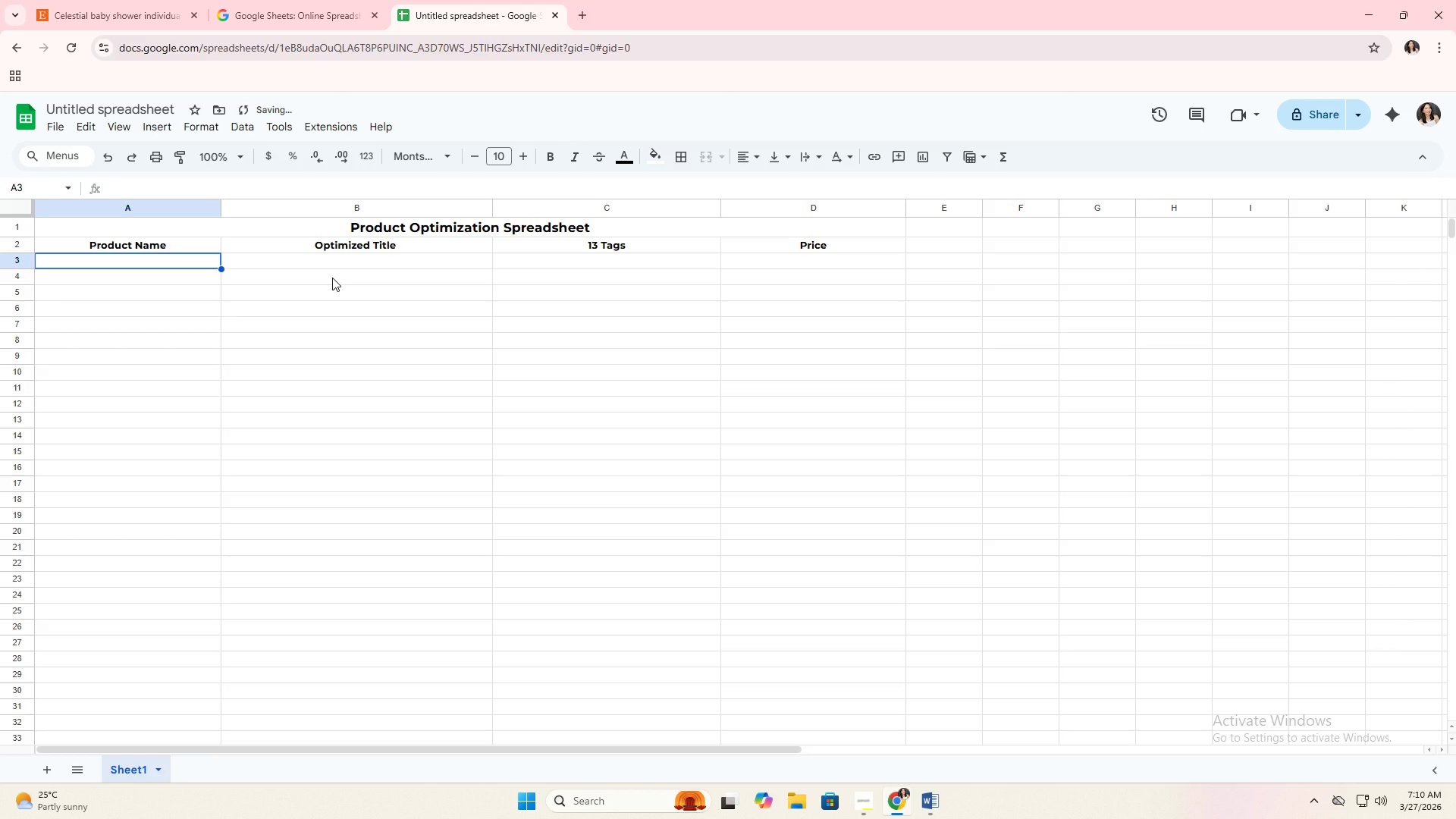 
type(Nebula Baby Bingo)
key(Tab)
type(Nebula Baby Bingo Game)
 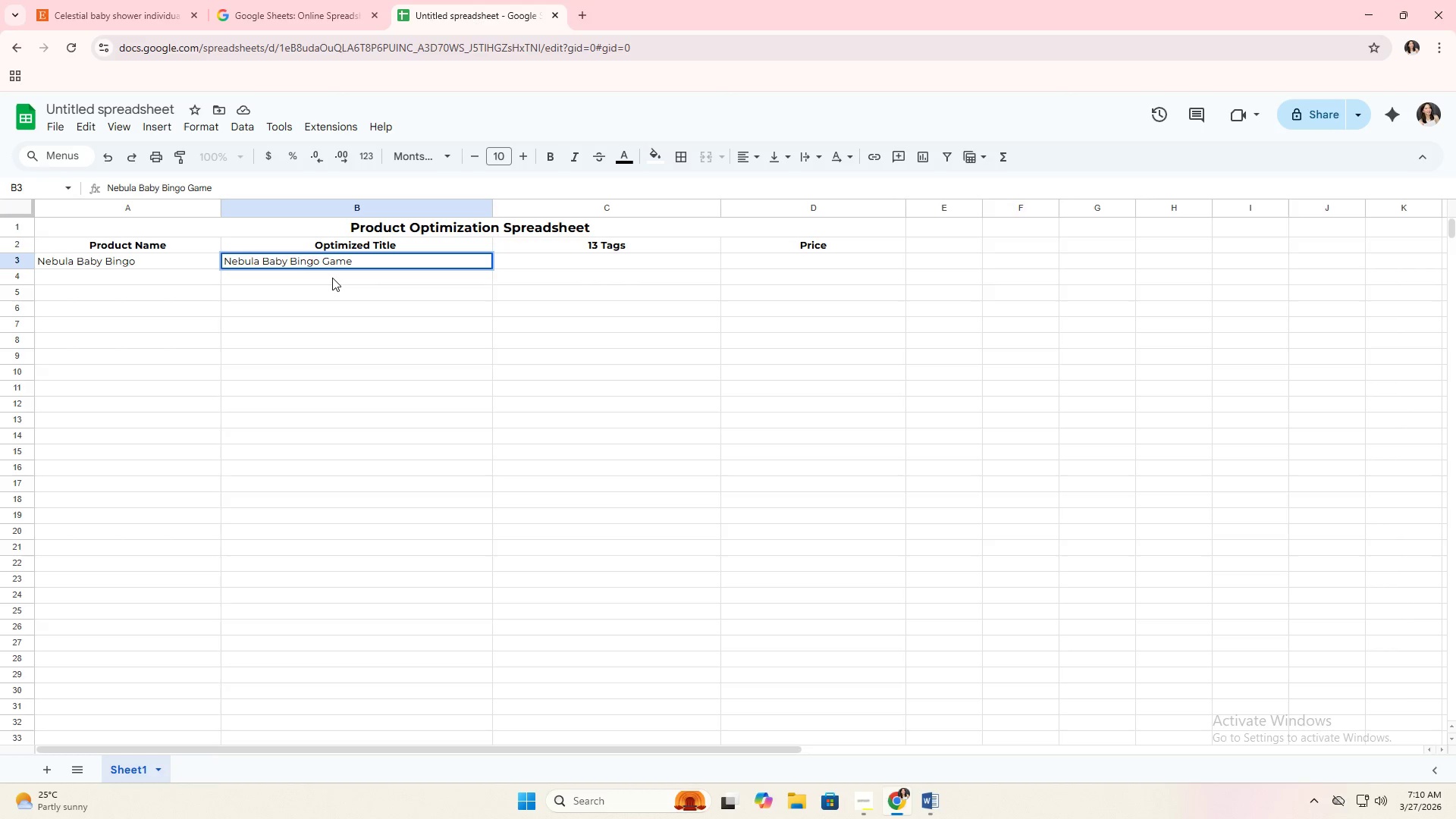 
key(Space)
 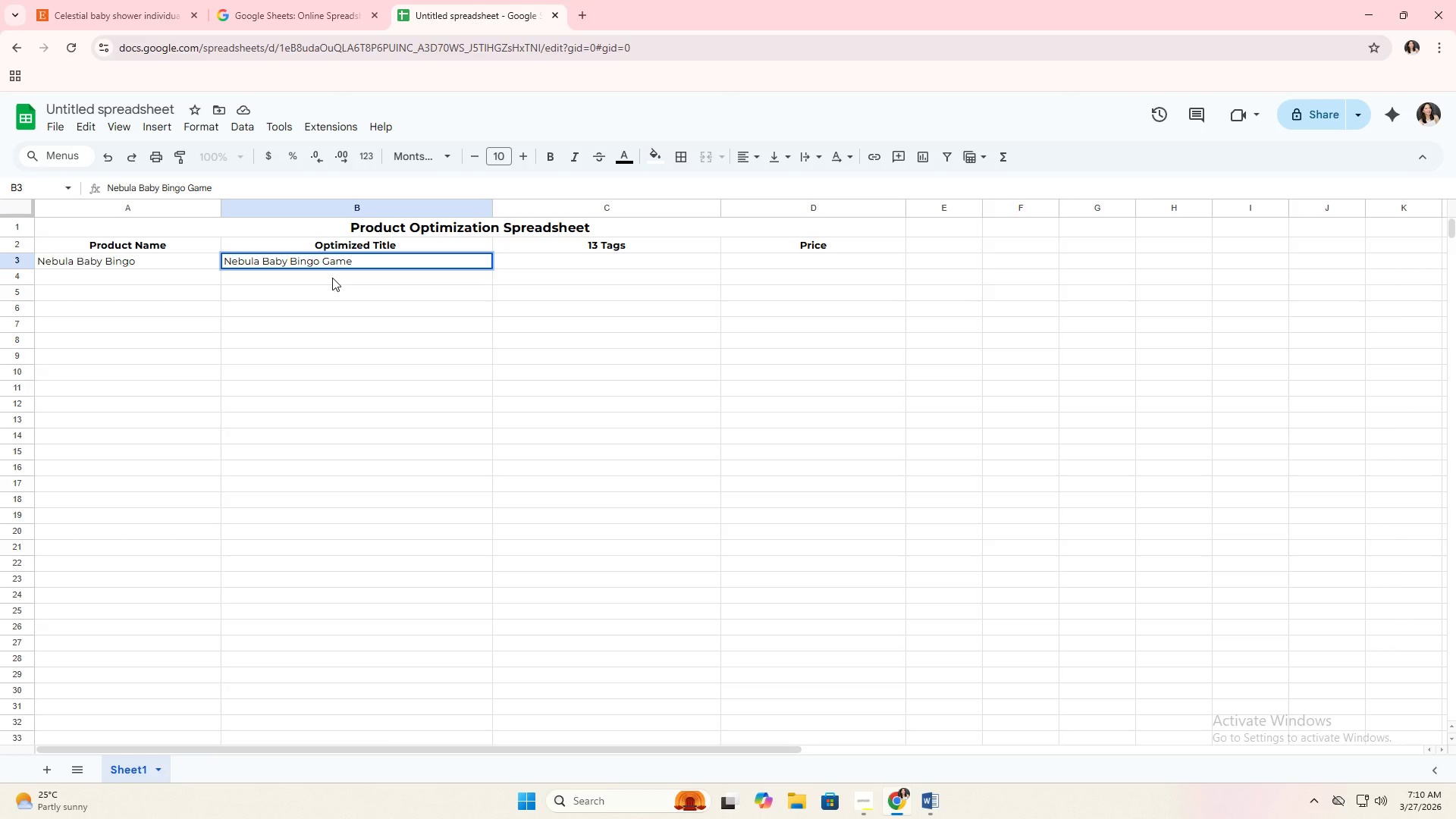 
key(Backspace)
type( Printable Celestial )
 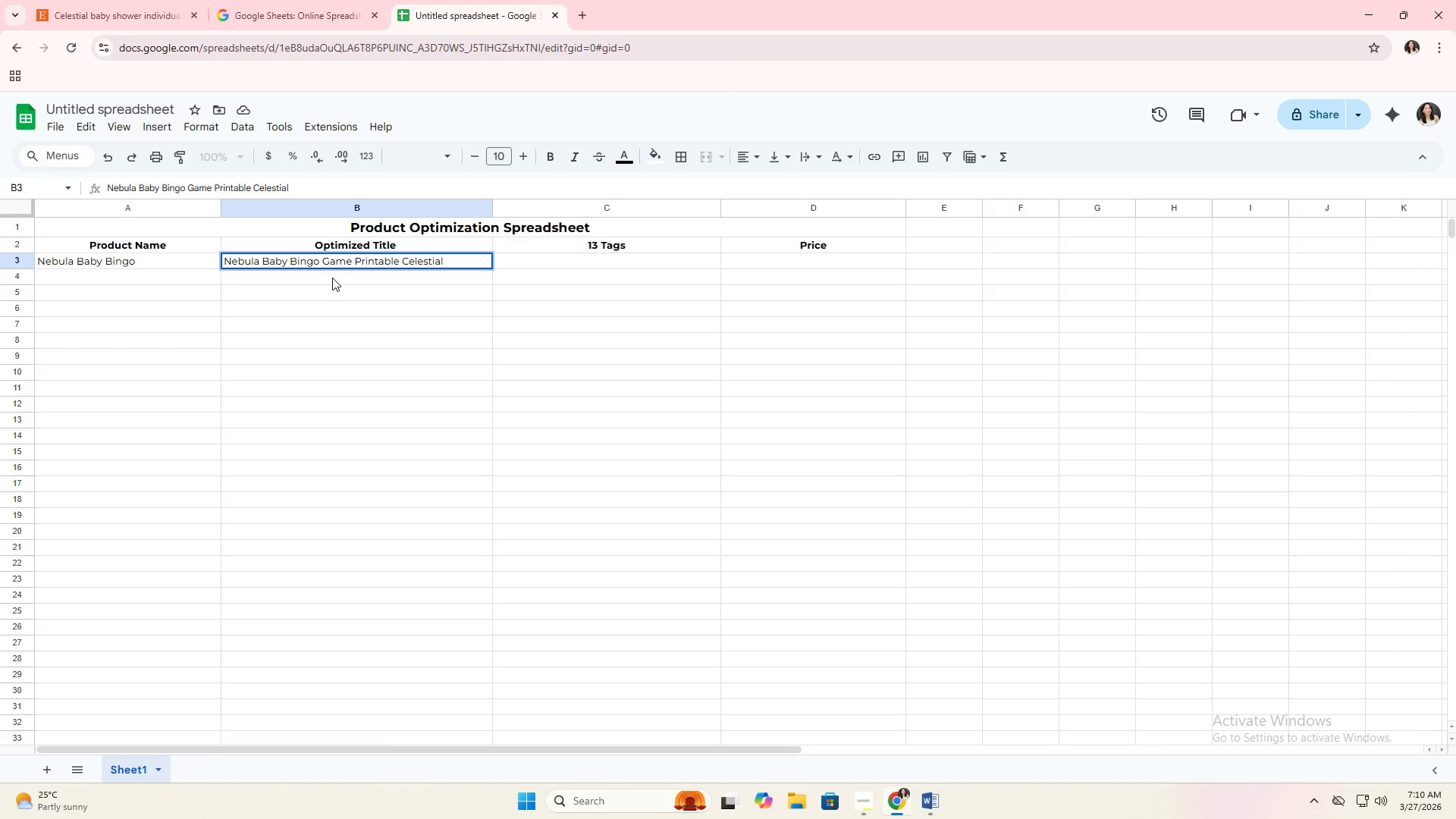 
type(Baby Shower Bingo Moon Starts)
key(Backspace)
key(Backspace)
type(s Game Minimalist Spa)
key(Backspace)
type(ace Theme Instant Download)
 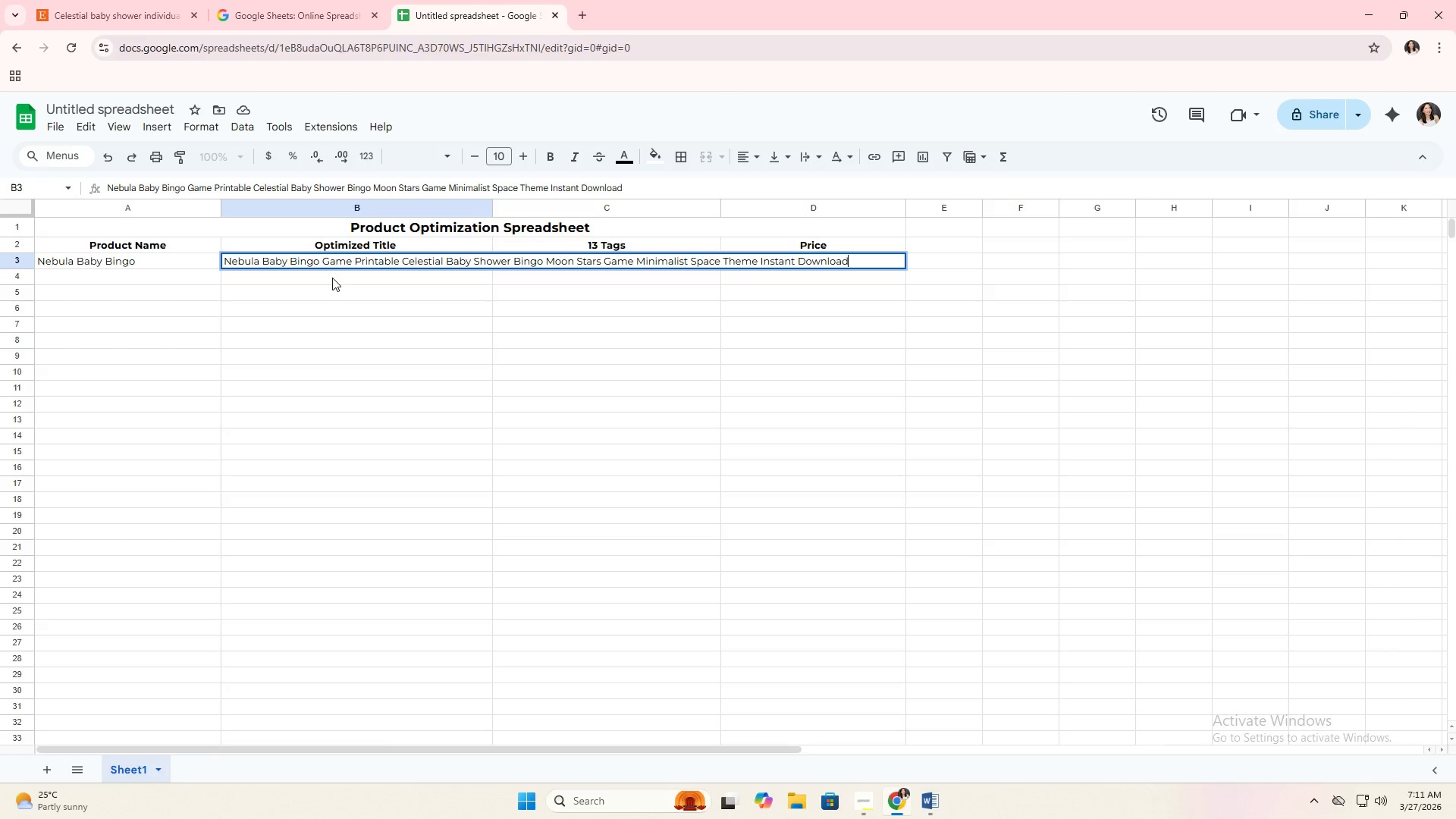 
key(Enter)
 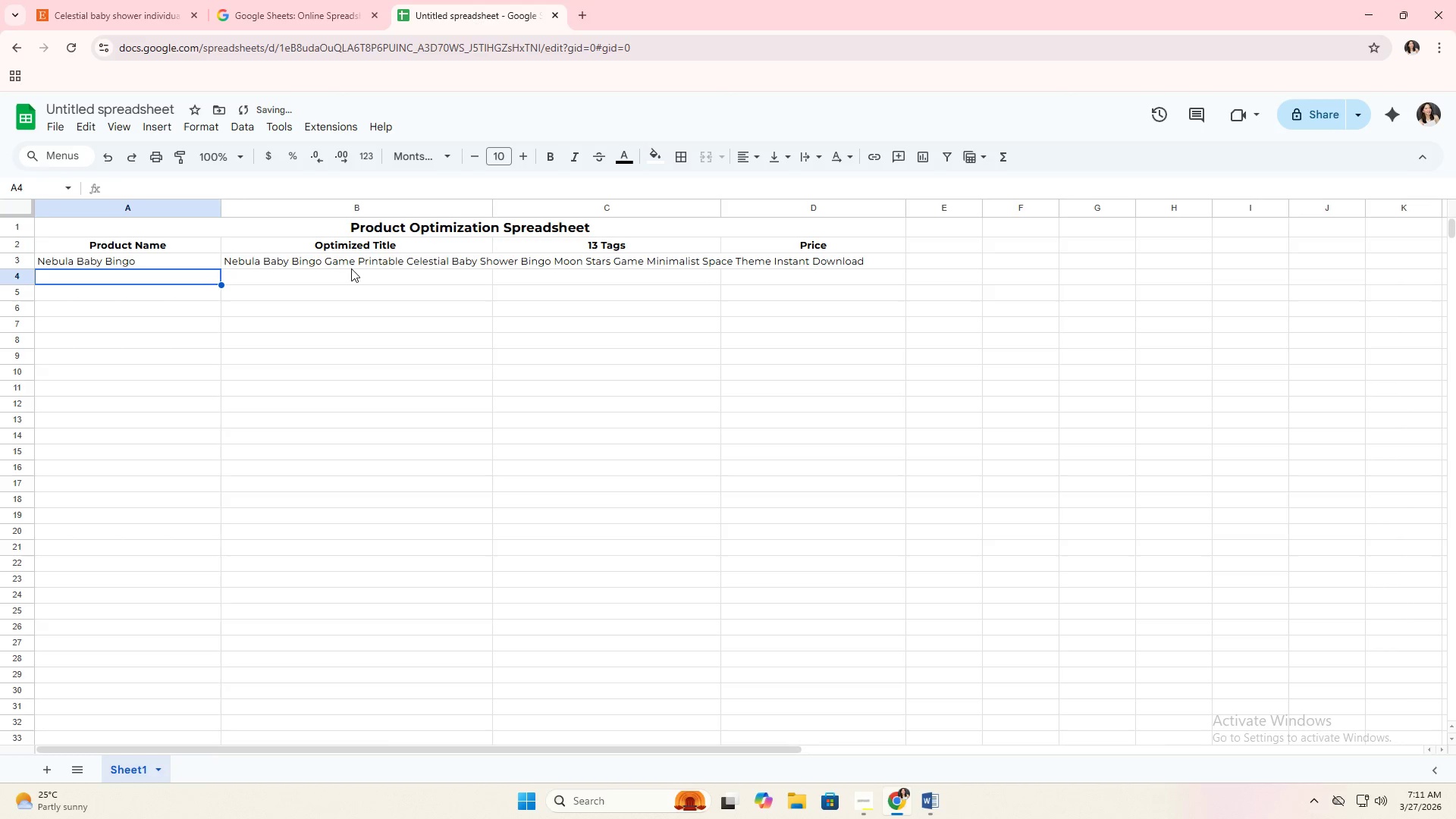 
left_click([363, 267])
 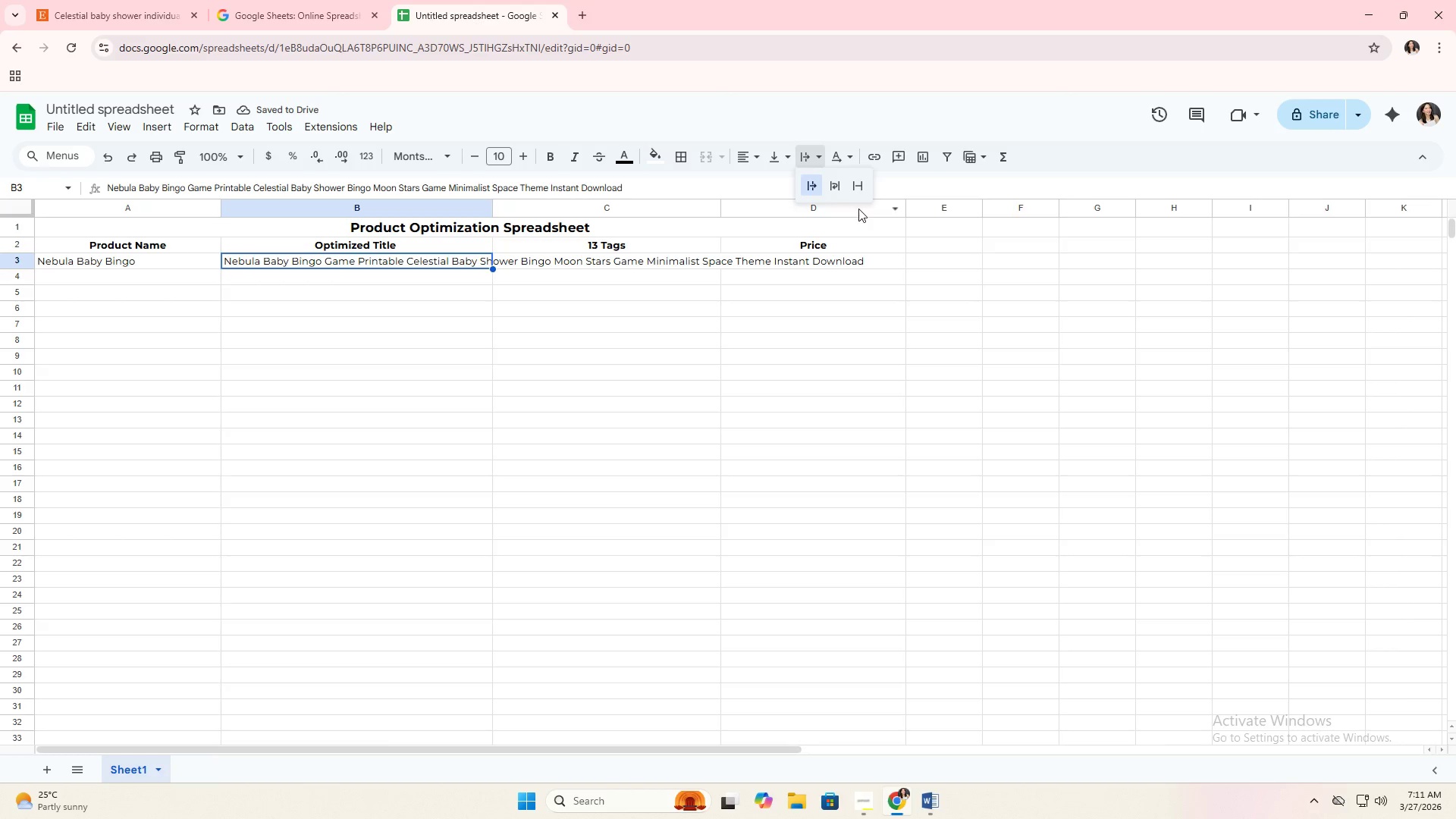 
left_click([838, 186])
 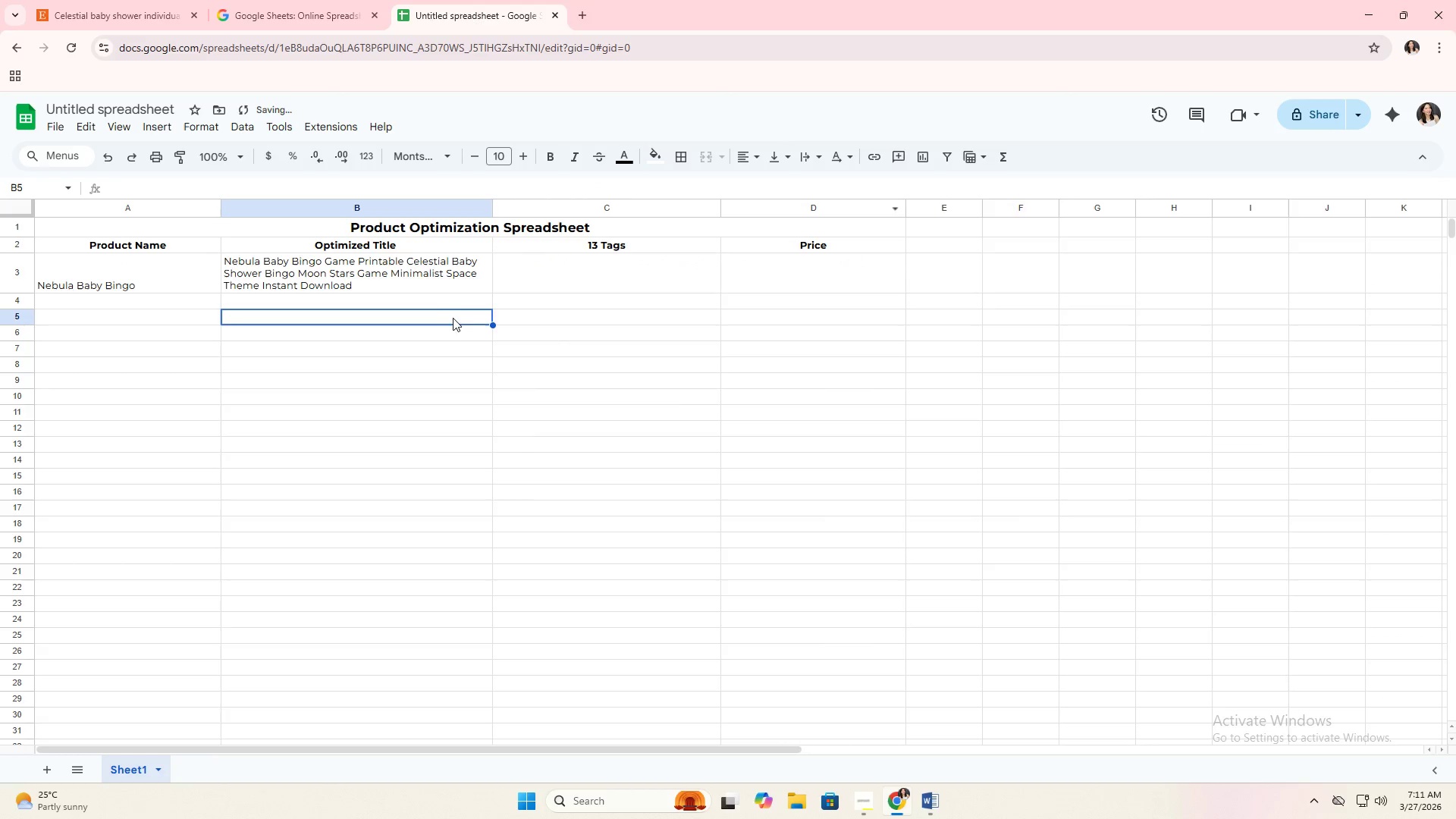 
double_click([448, 284])
 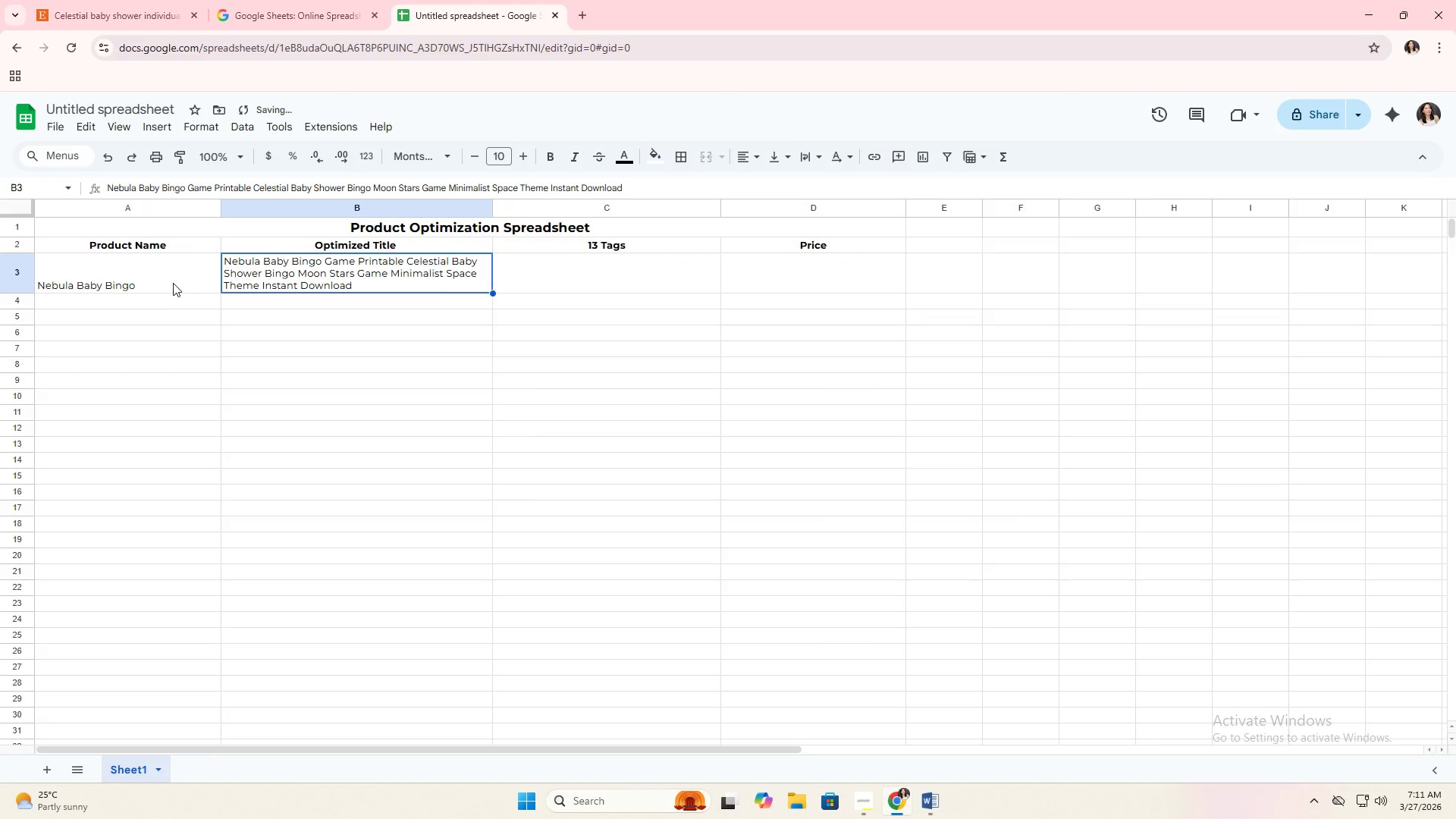 
left_click([172, 279])
 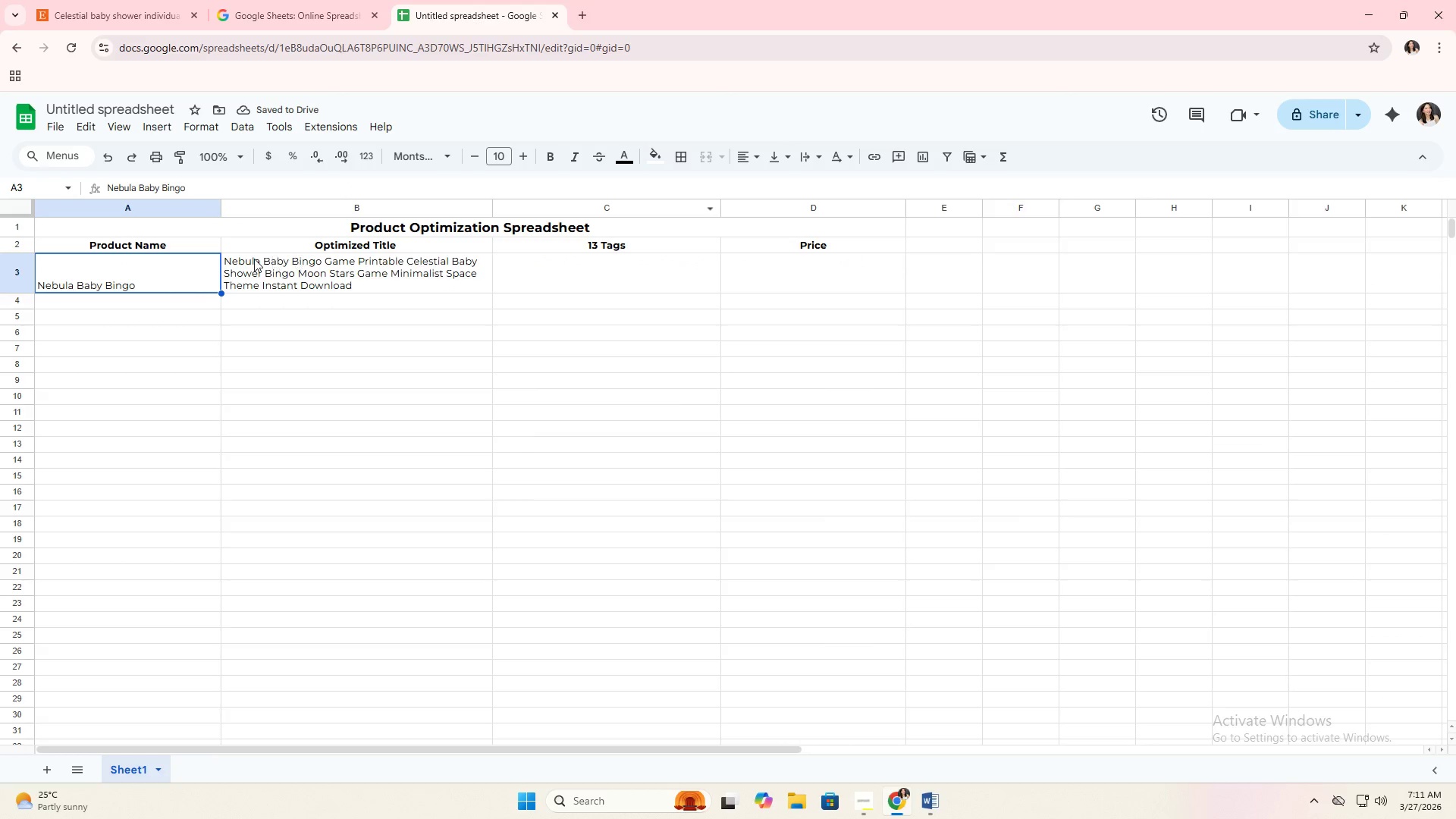 
left_click_drag(start_coordinate=[191, 269], to_coordinate=[431, 327])
 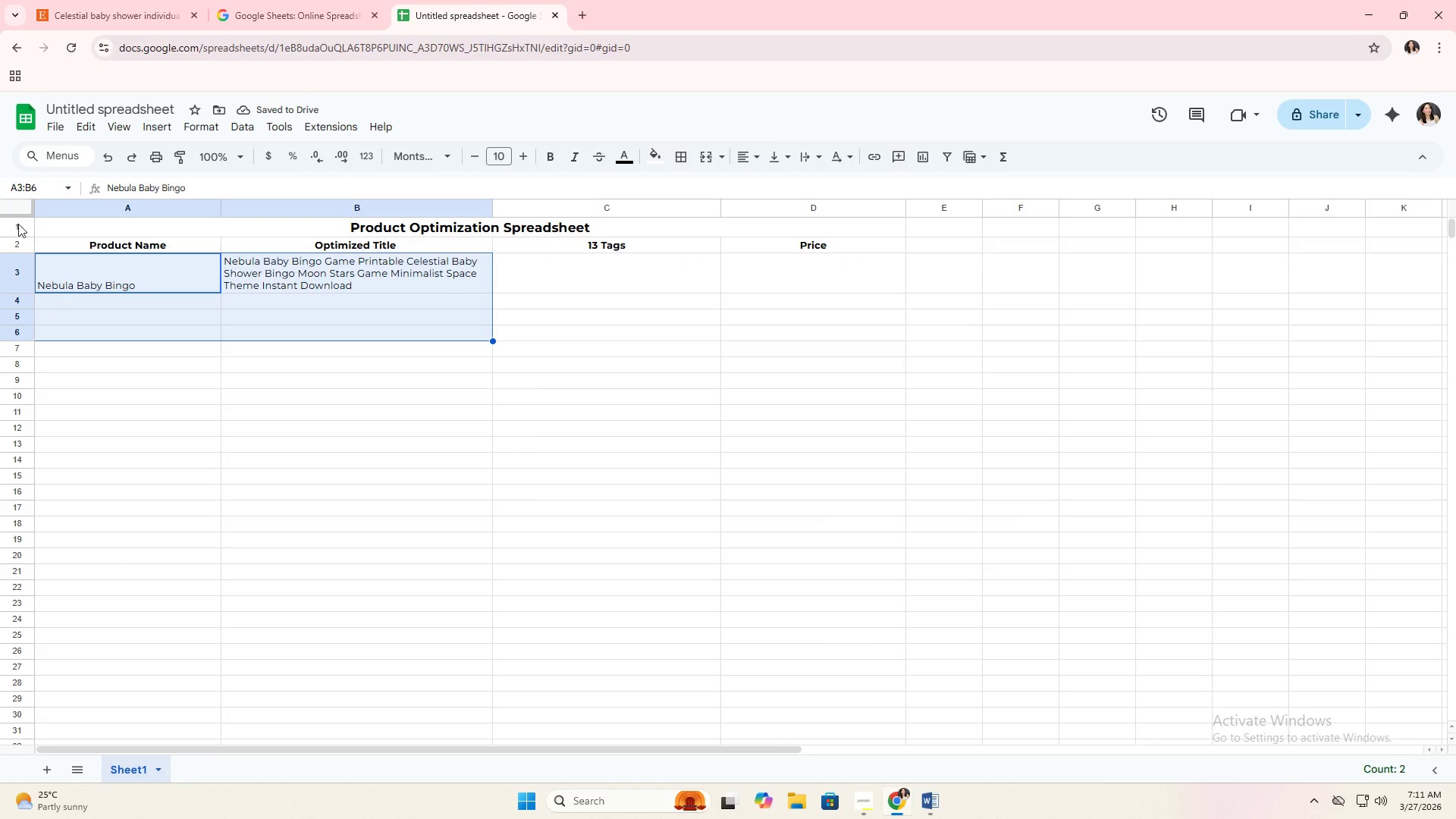 
left_click([18, 224])
 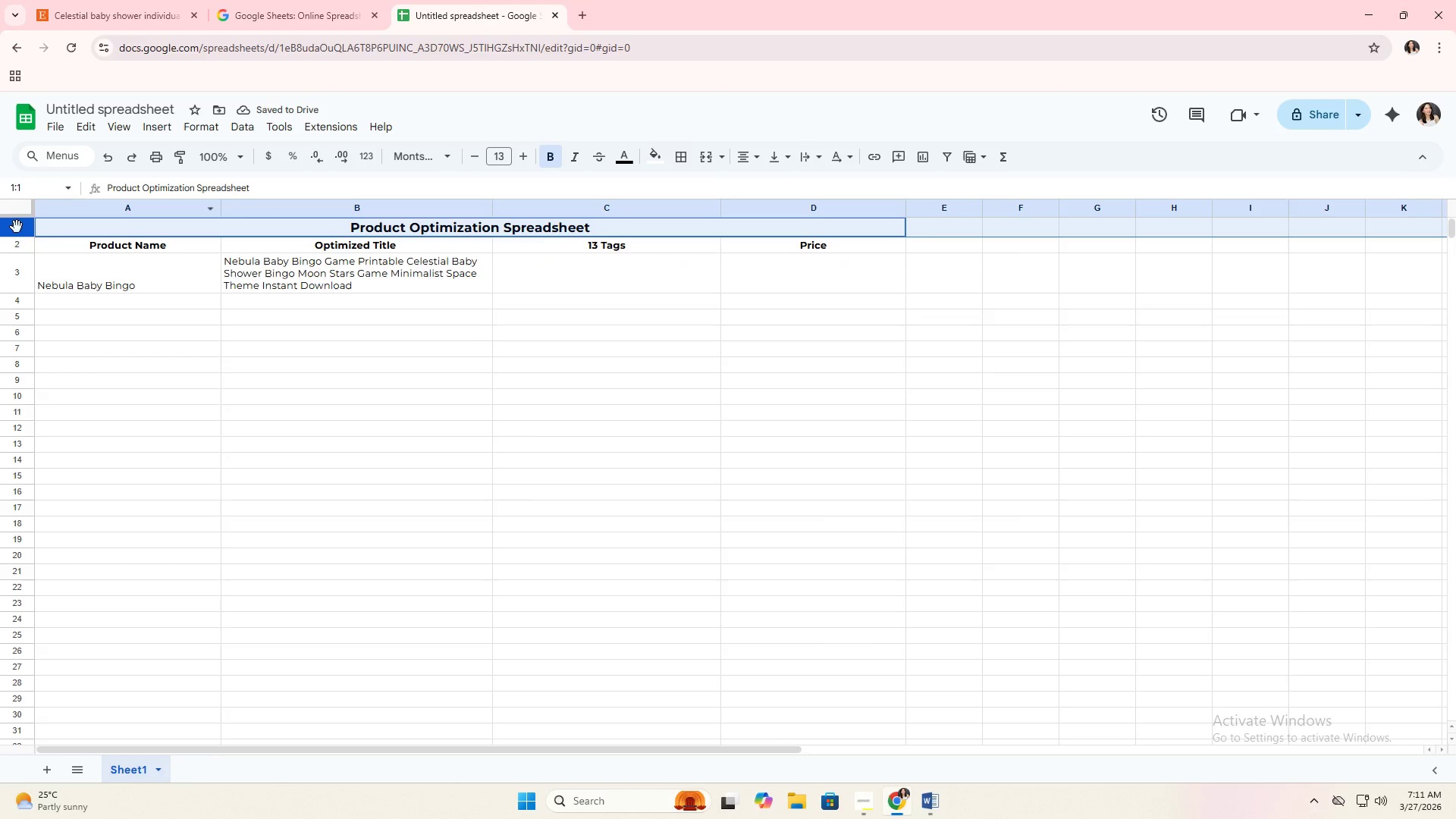 
left_click([14, 215])
 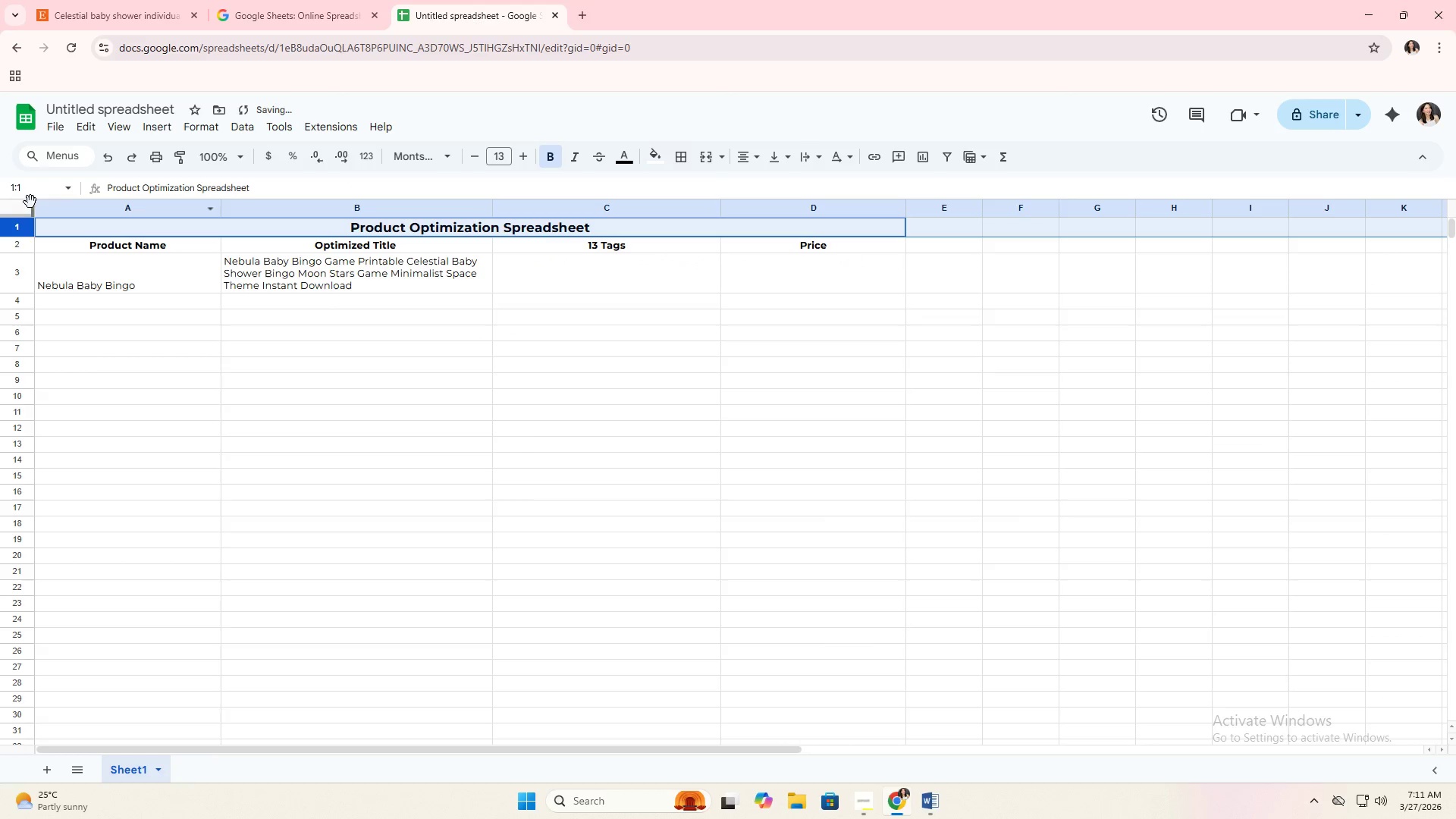 
left_click([27, 203])
 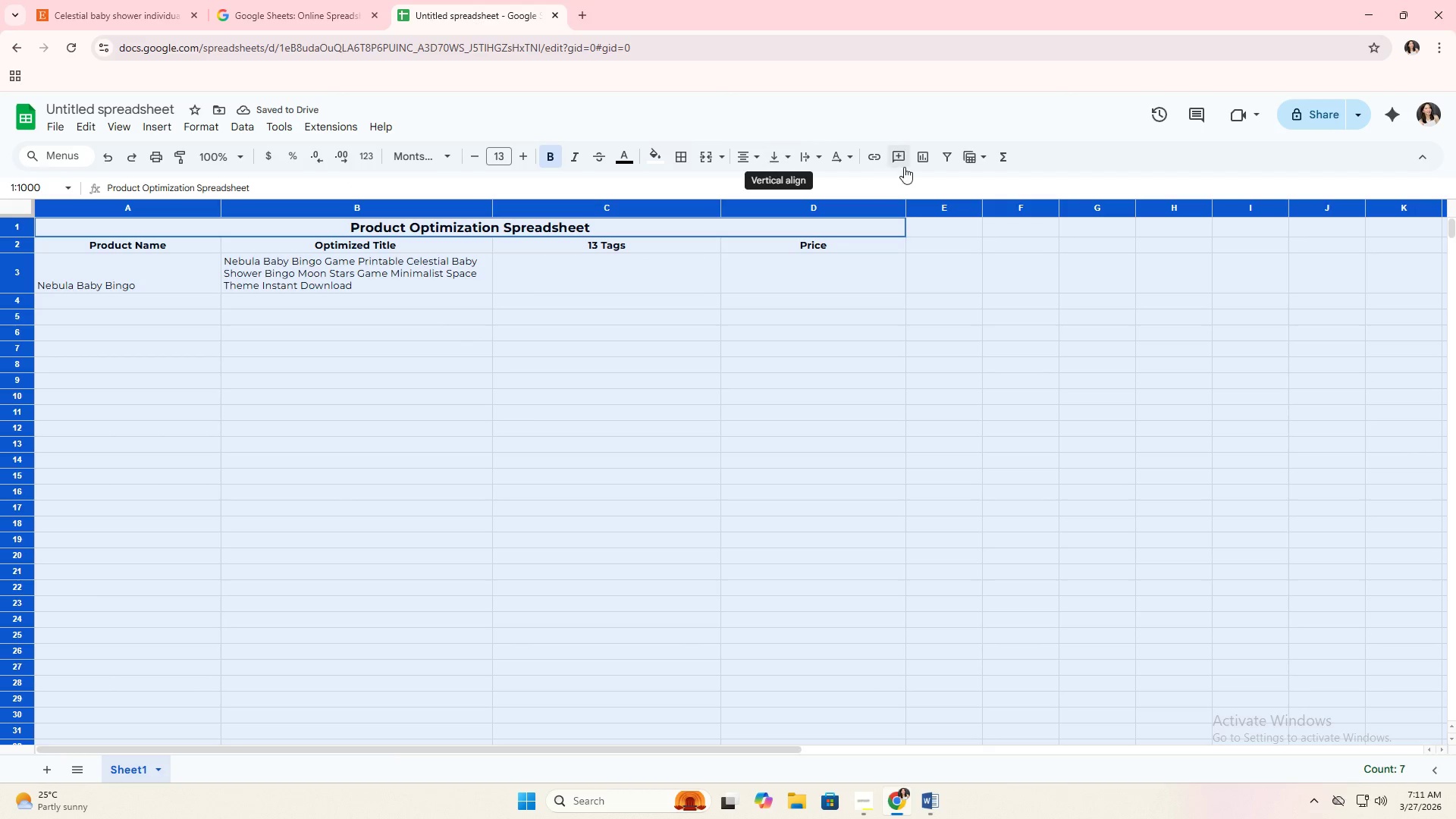 
left_click([779, 161])
 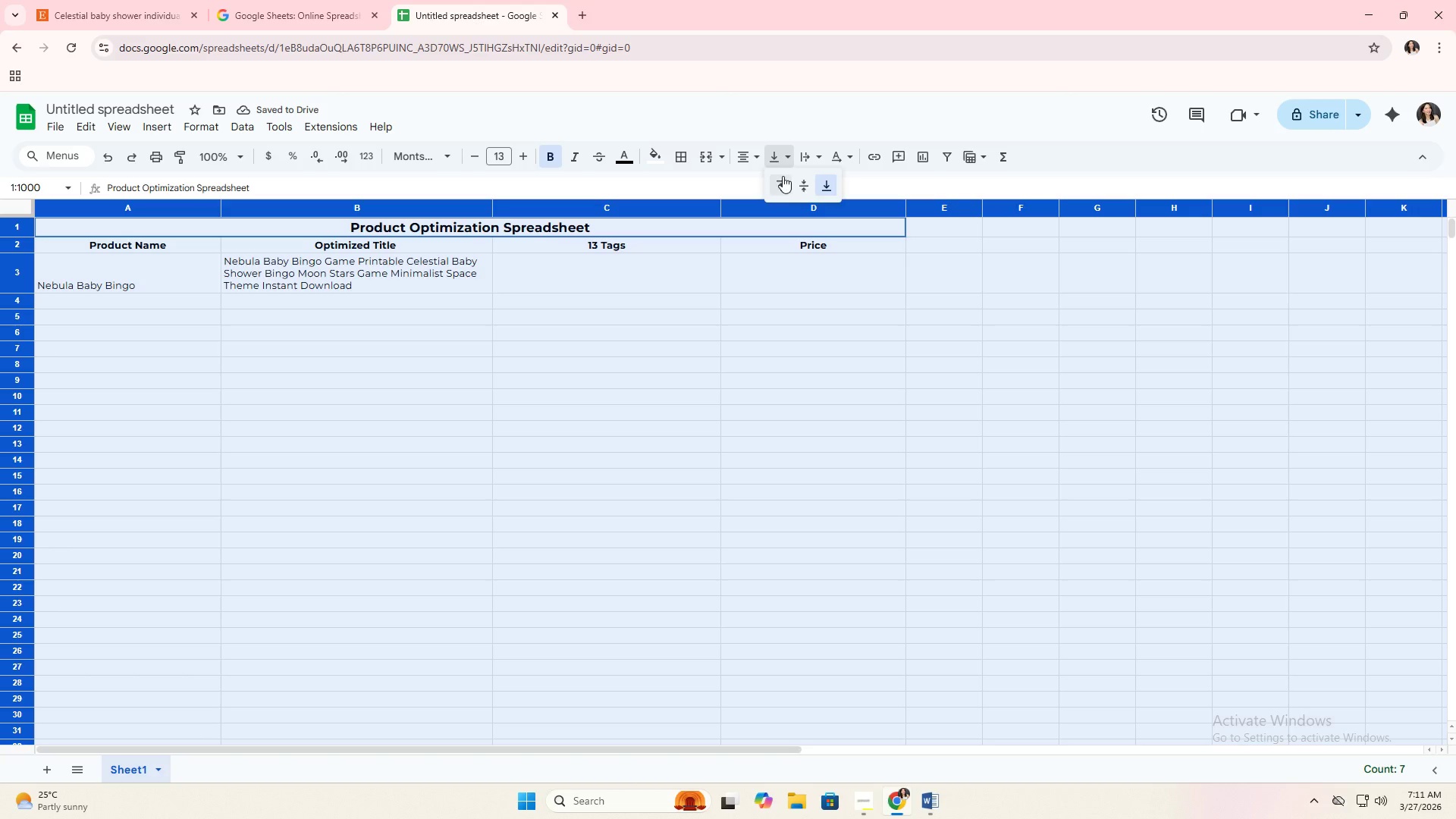 
left_click([782, 183])
 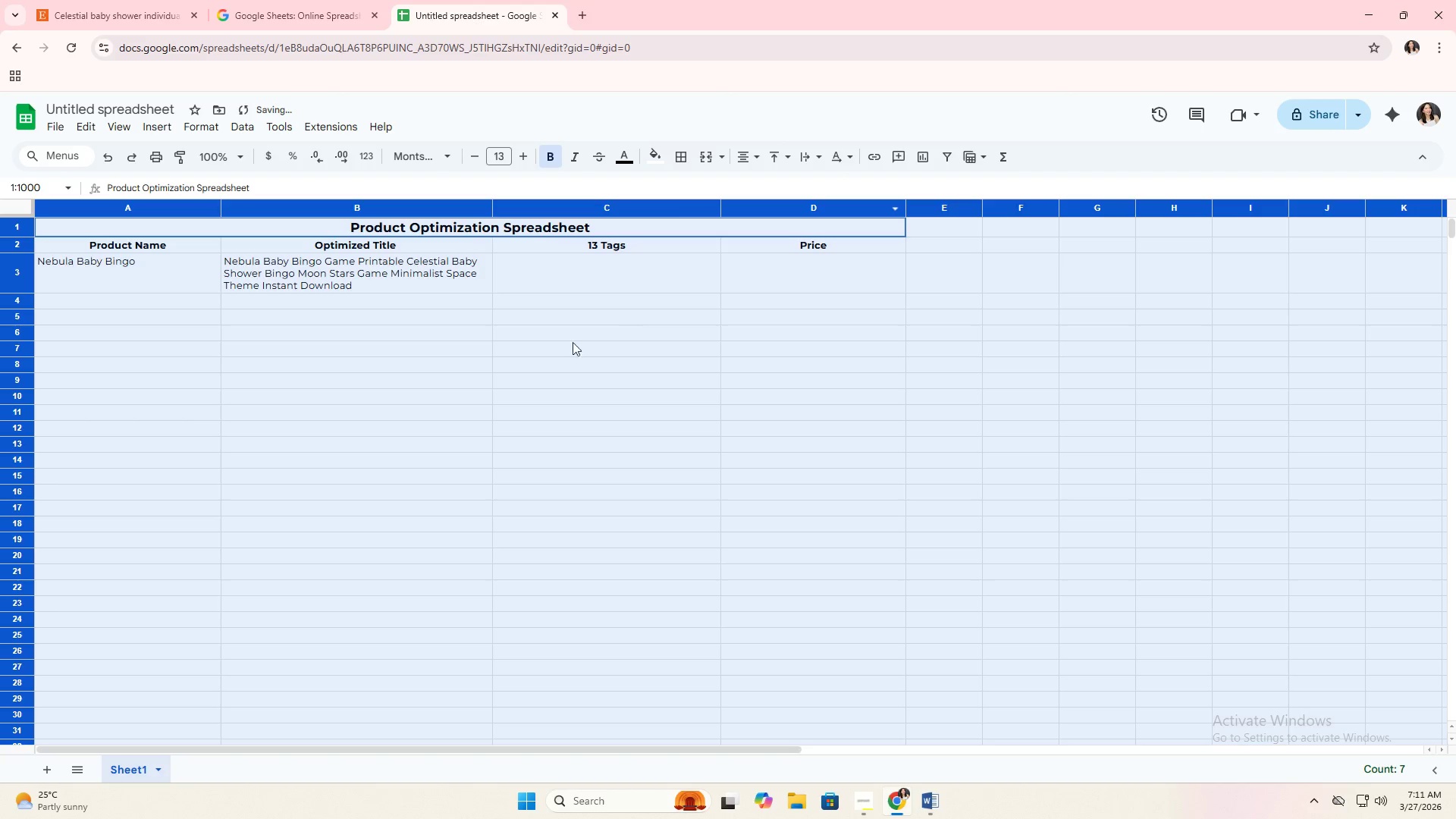 
left_click([372, 336])
 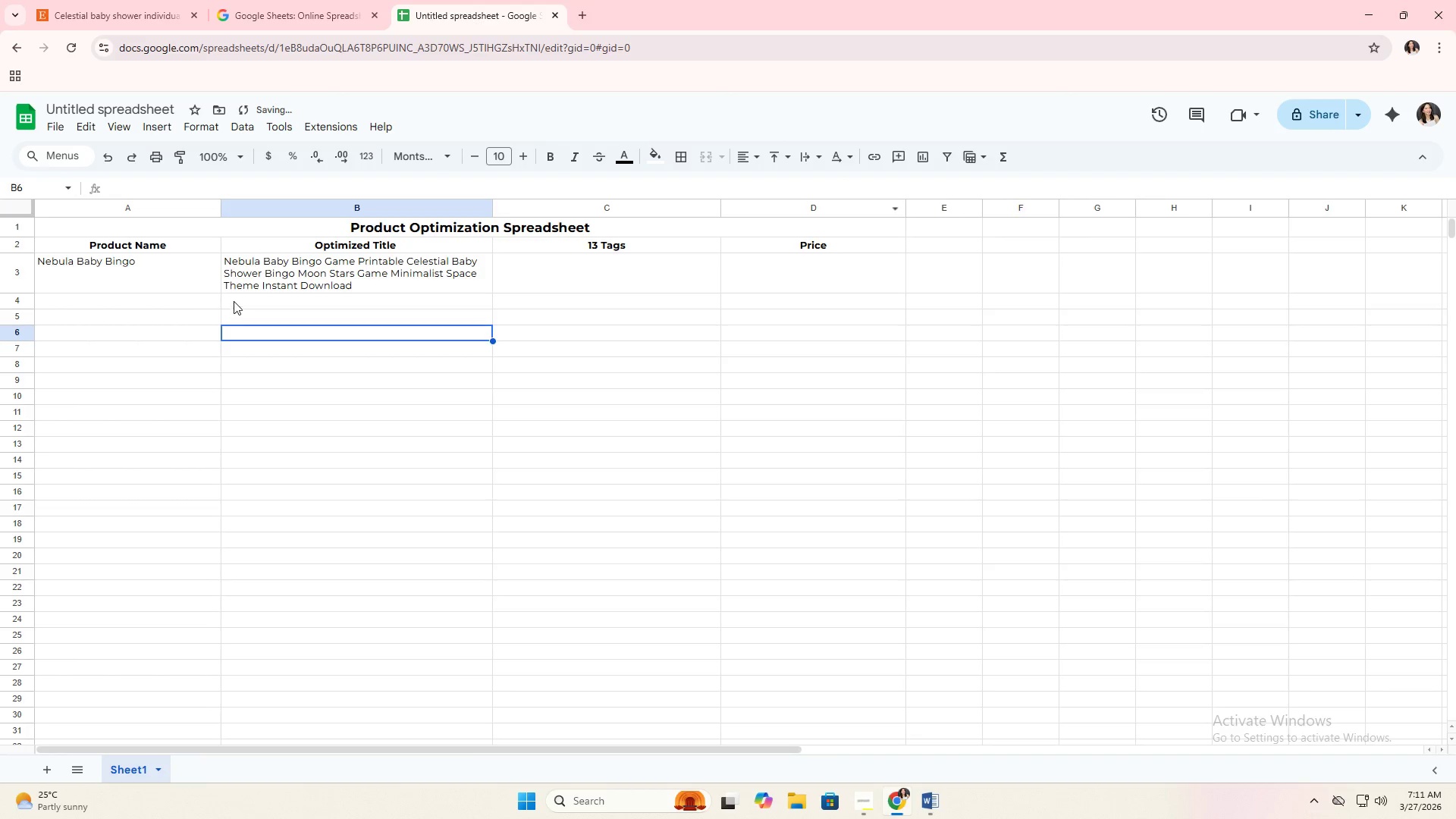 
left_click([151, 303])
 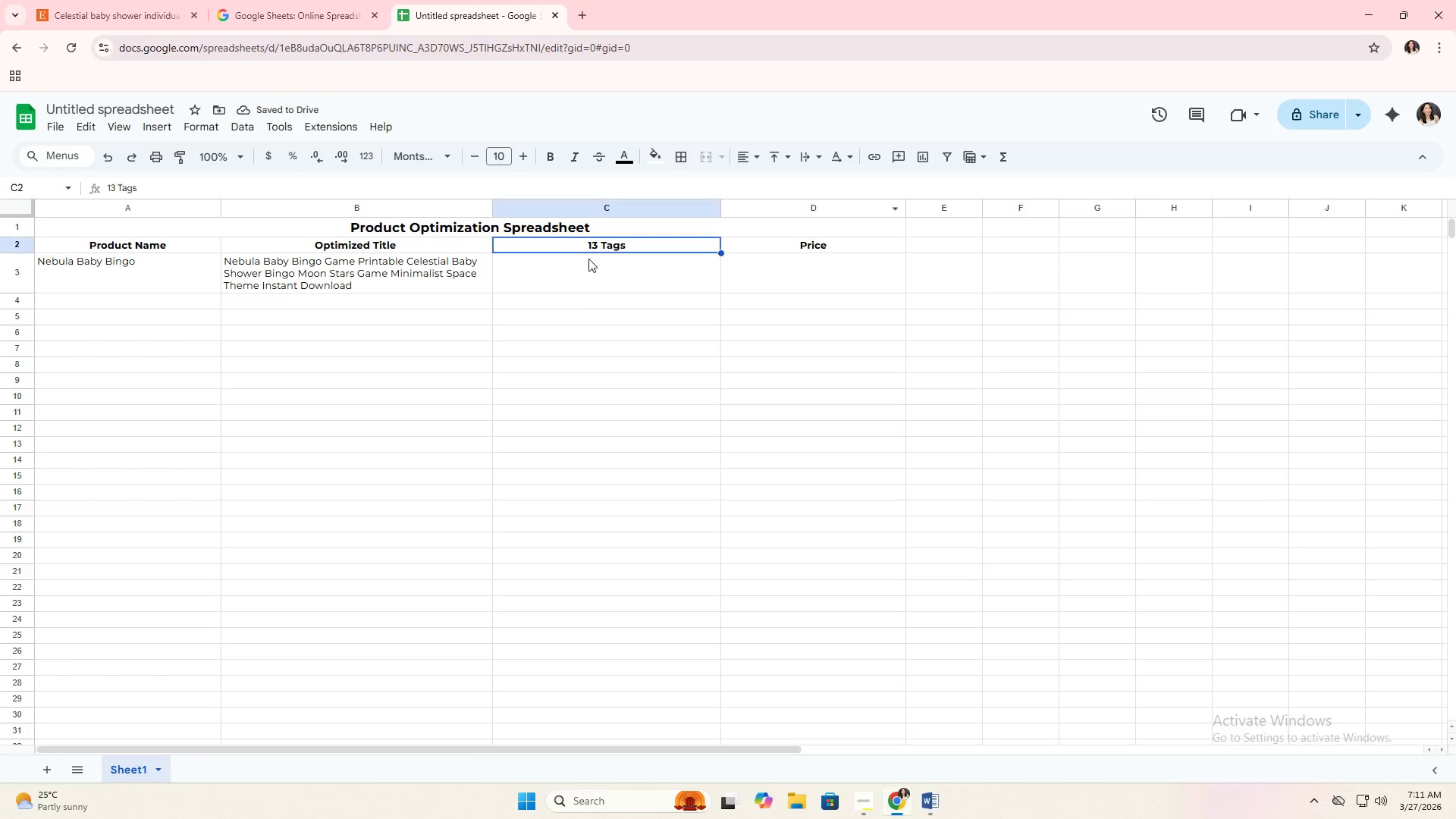 
triple_click([588, 270])
 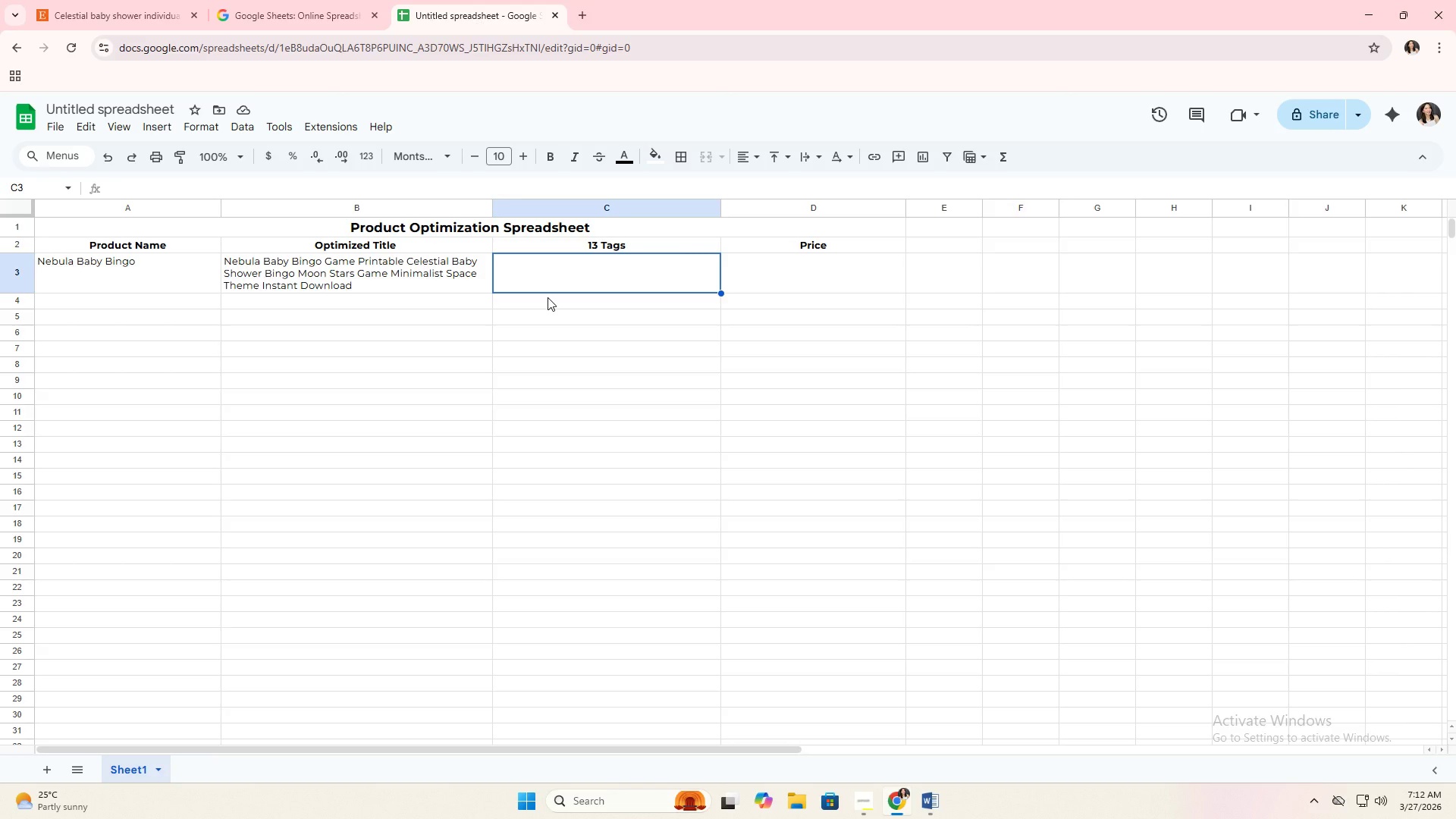 
wait(47.75)
 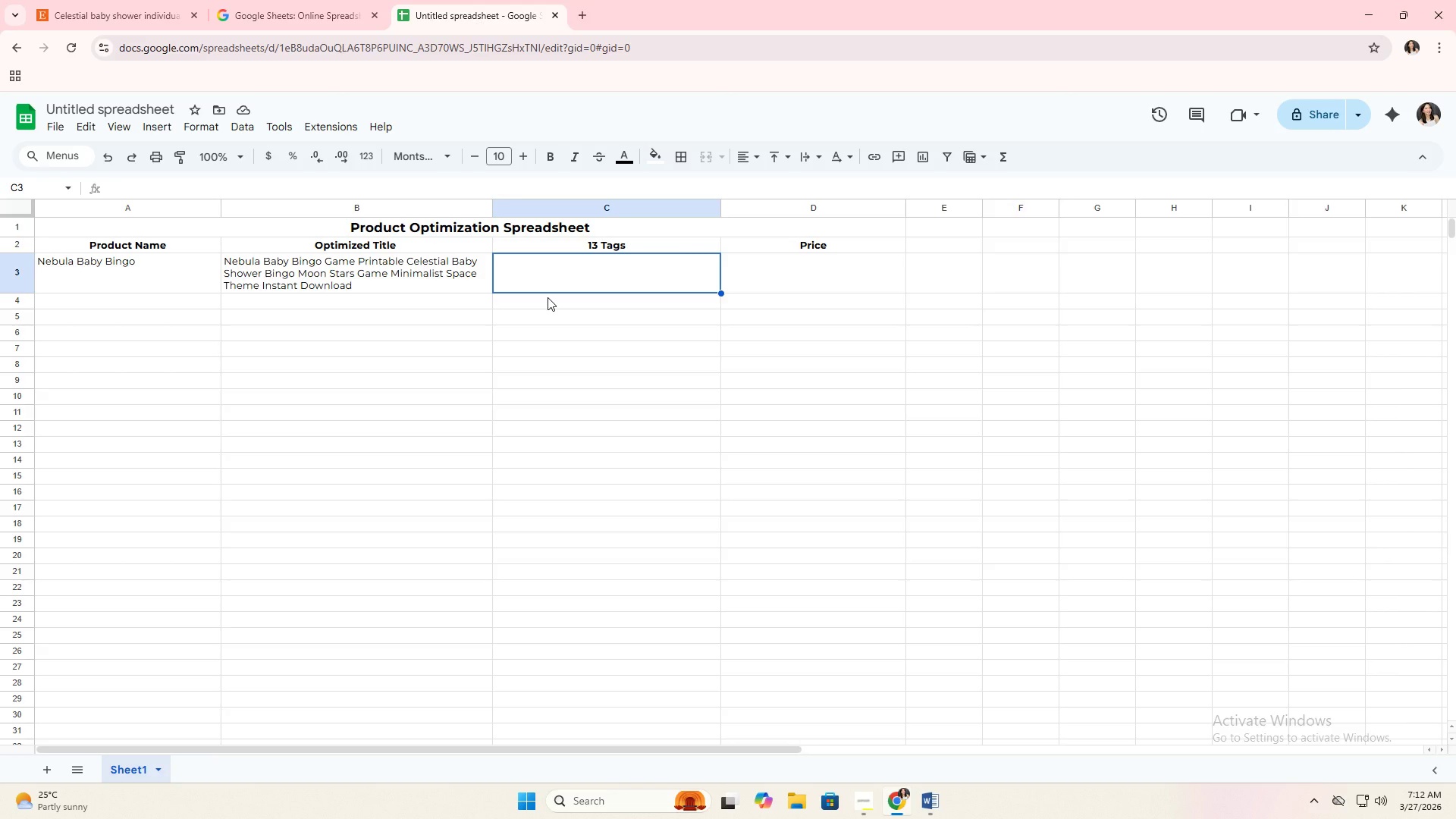 
key(Alt+AltLeft)
 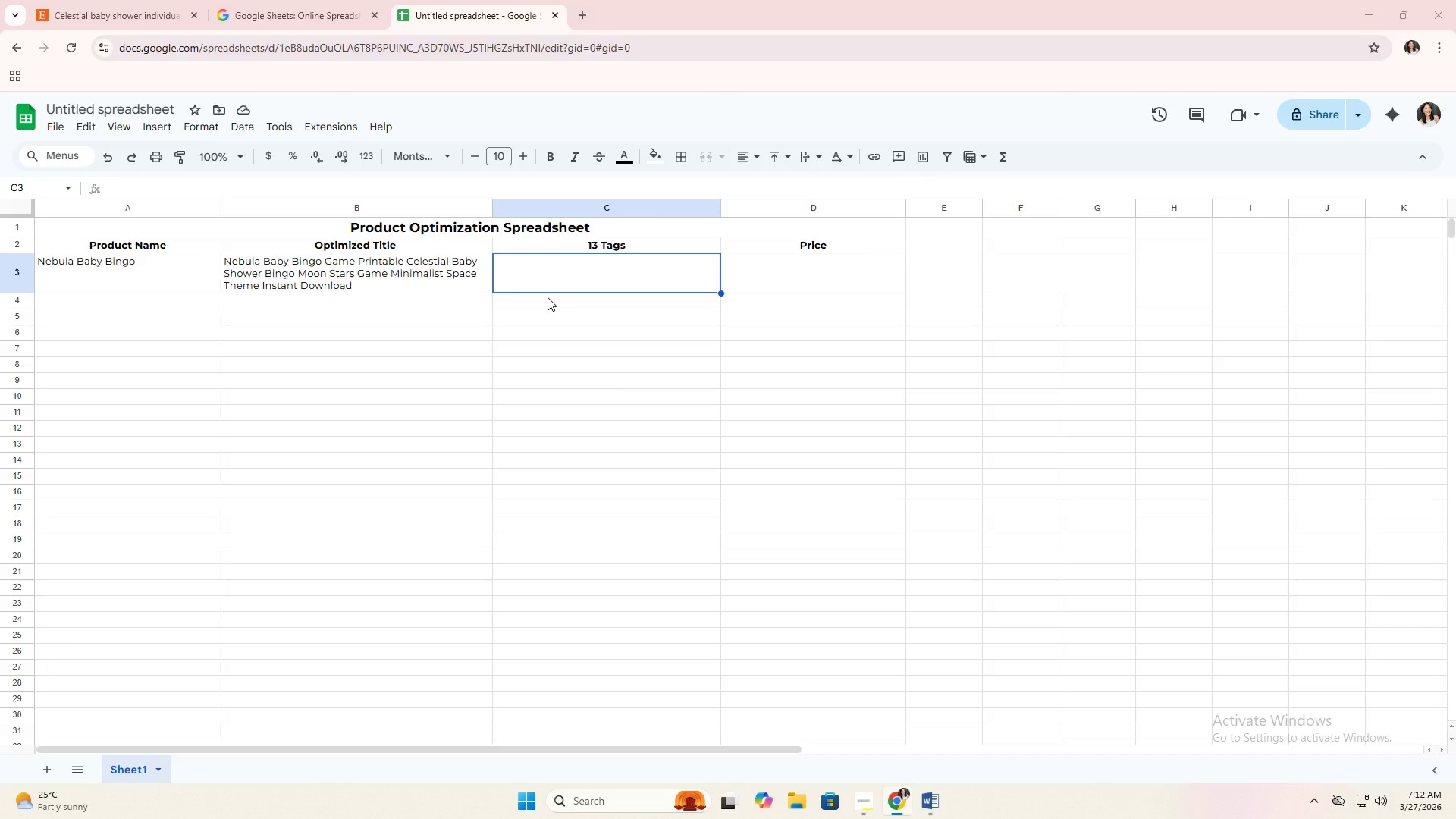 
key(Alt+Tab)